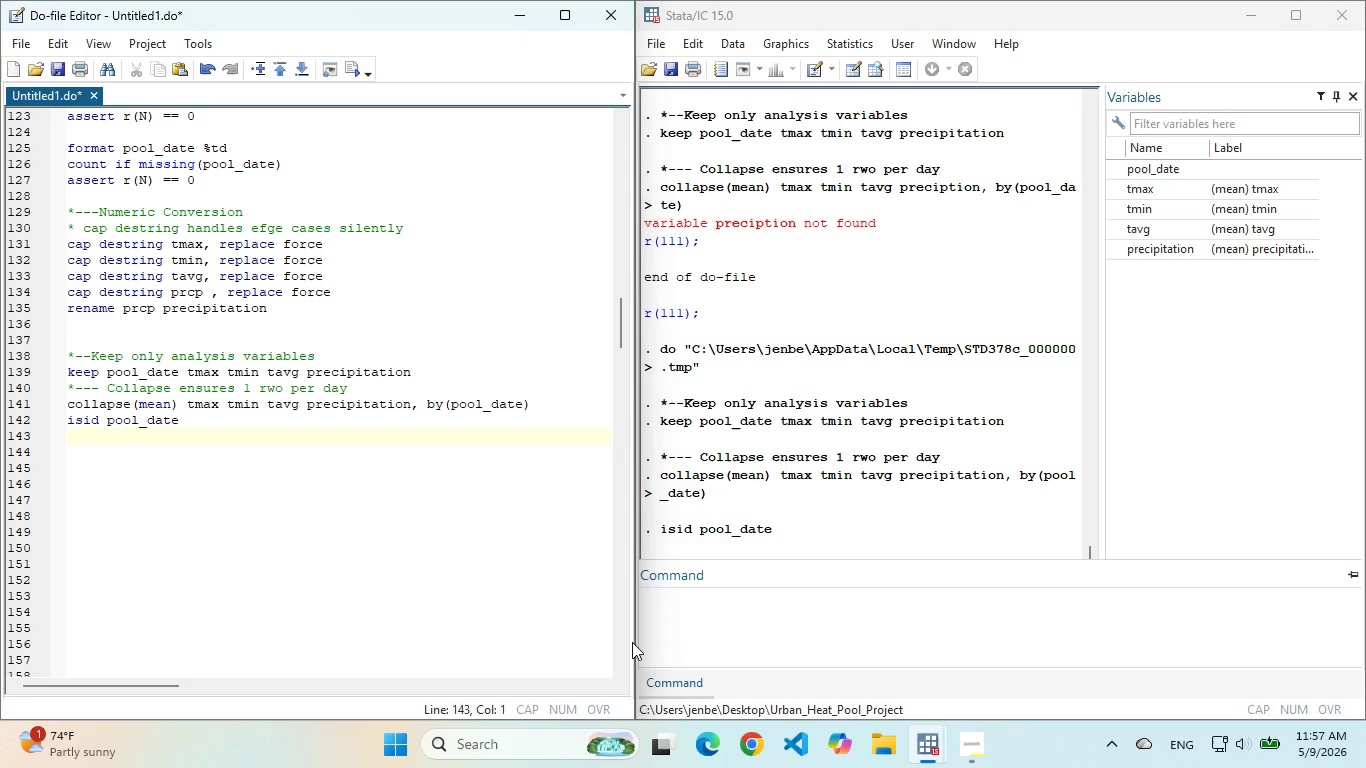 
key(Enter)
 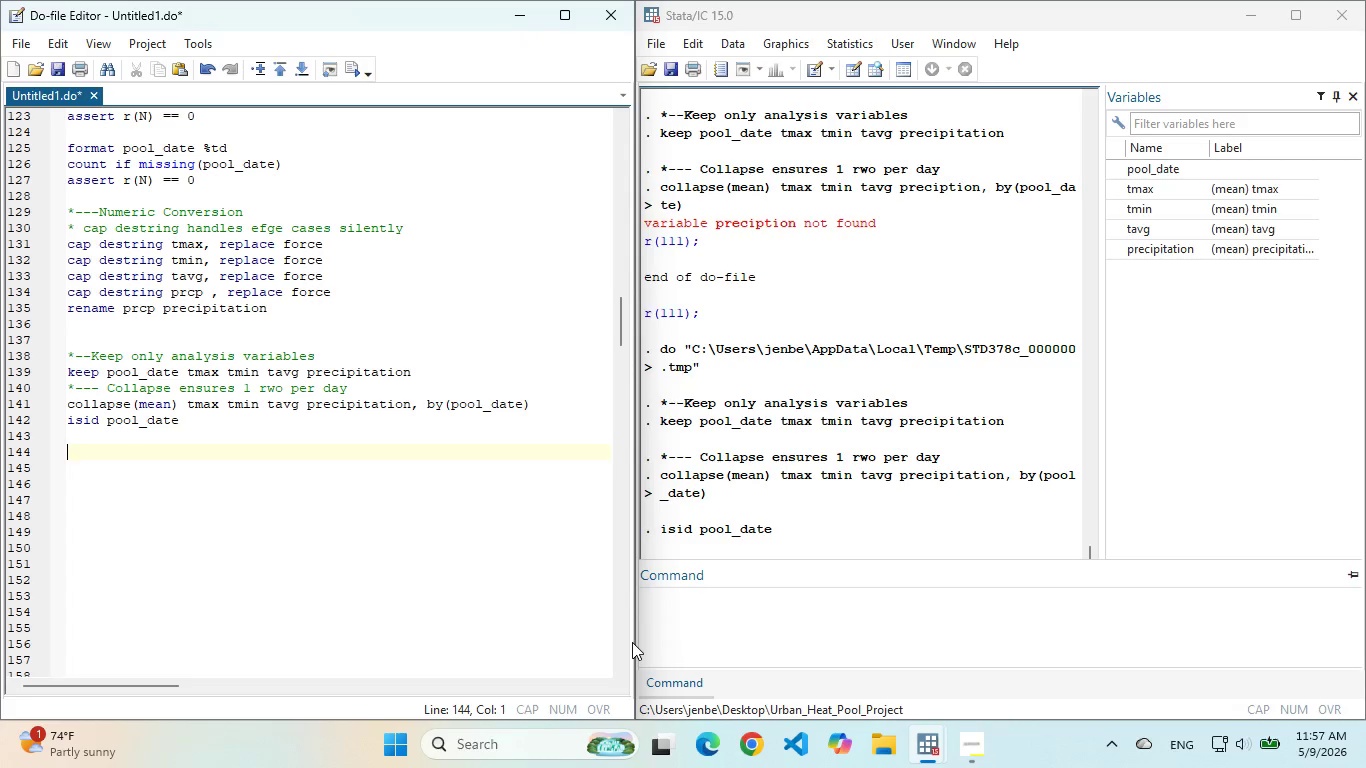 
type(* DE)
key(Backspace)
key(Backspace)
key(Backspace)
type(--DERIVED WEATHER VARIABLES)
 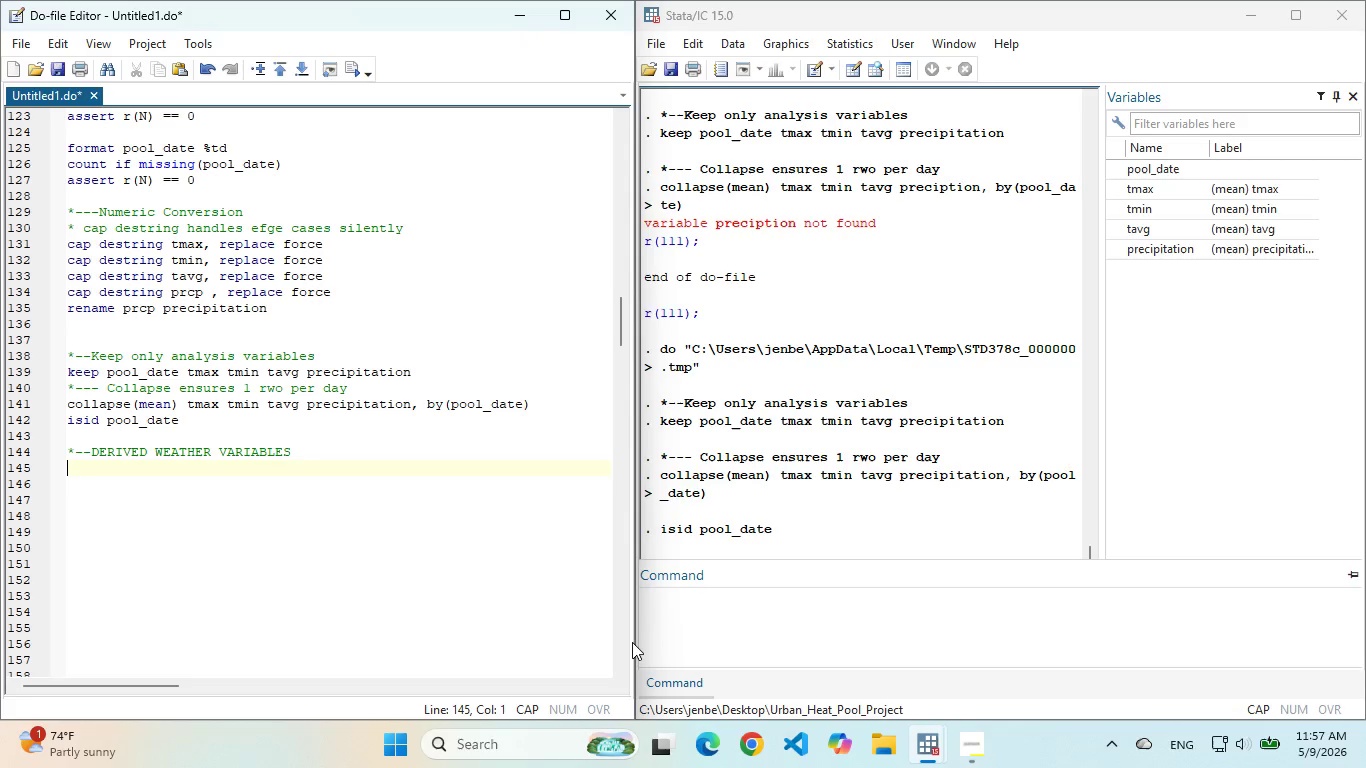 
key(Enter)
 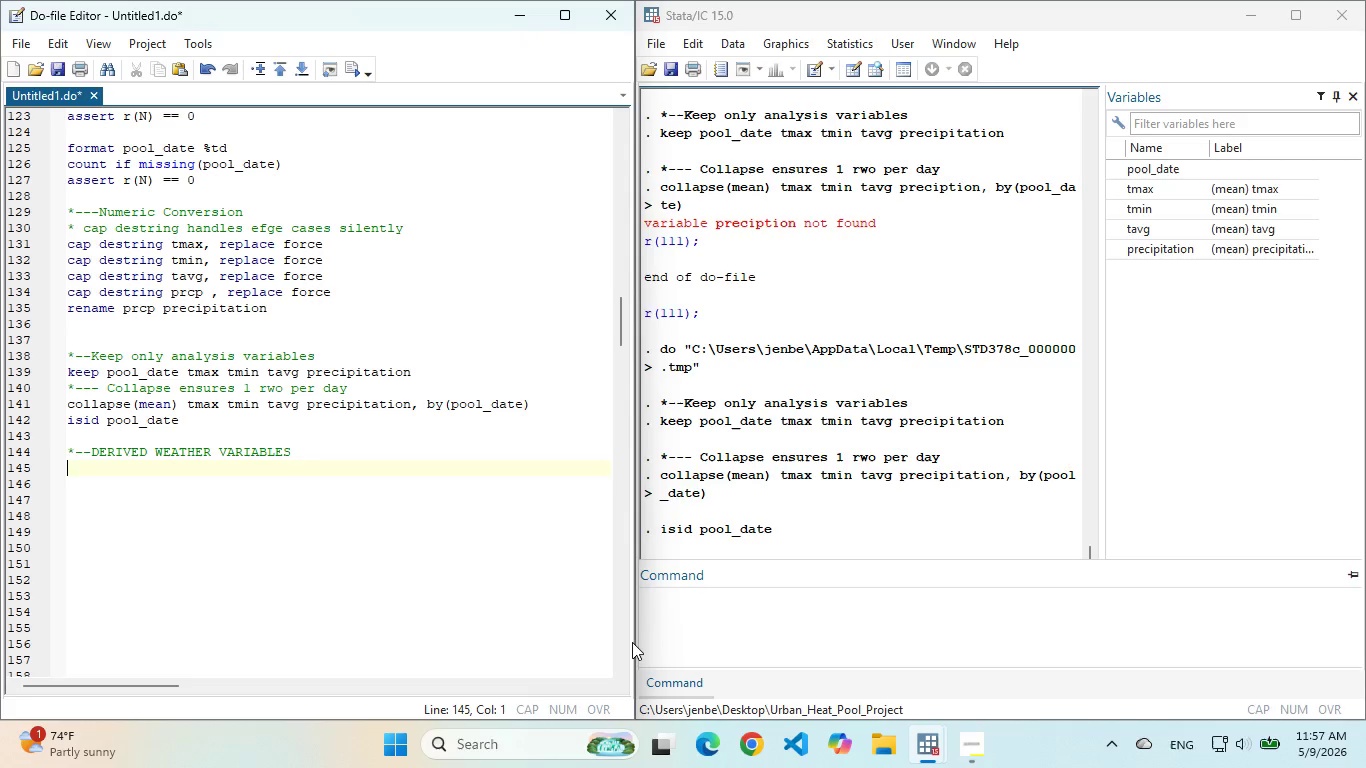 
type(gen head)
key(Backspace)
type(t_advisory = t)
key(Backspace)
type((tmax > 90) if~!)
key(Backspace)
key(Backspace)
type(!ms)
key(Backspace)
type(isi)
key(Backspace)
key(Backspace)
key(Backspace)
key(Backspace)
type(missing(tmax))
 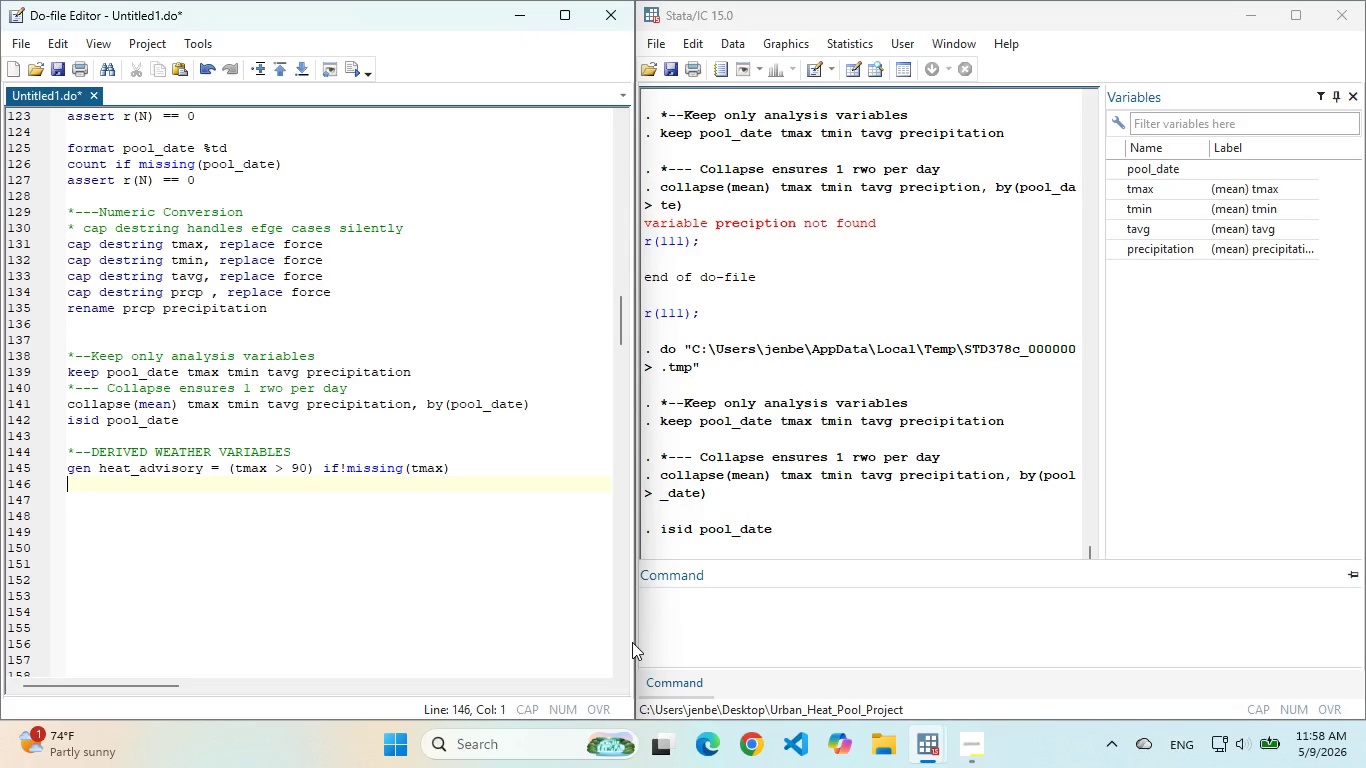 
 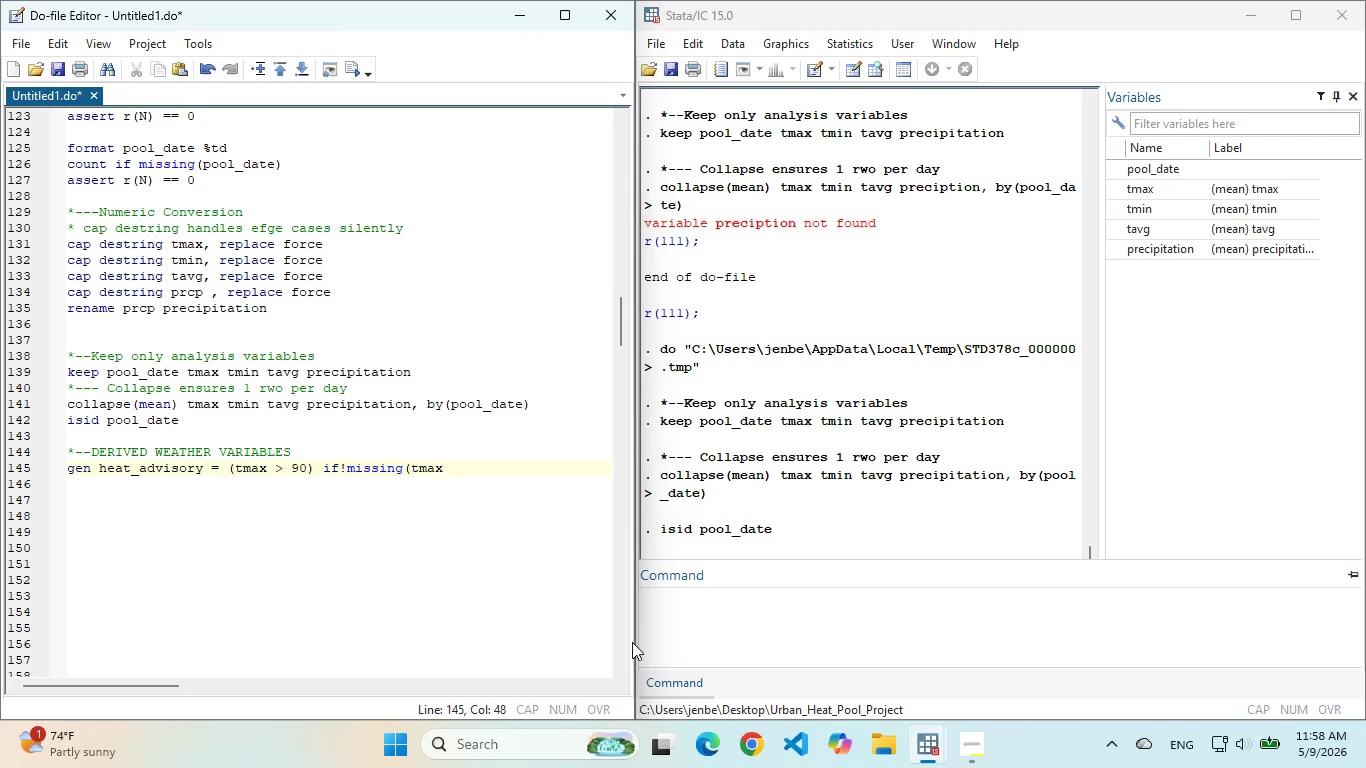 
key(Enter)
 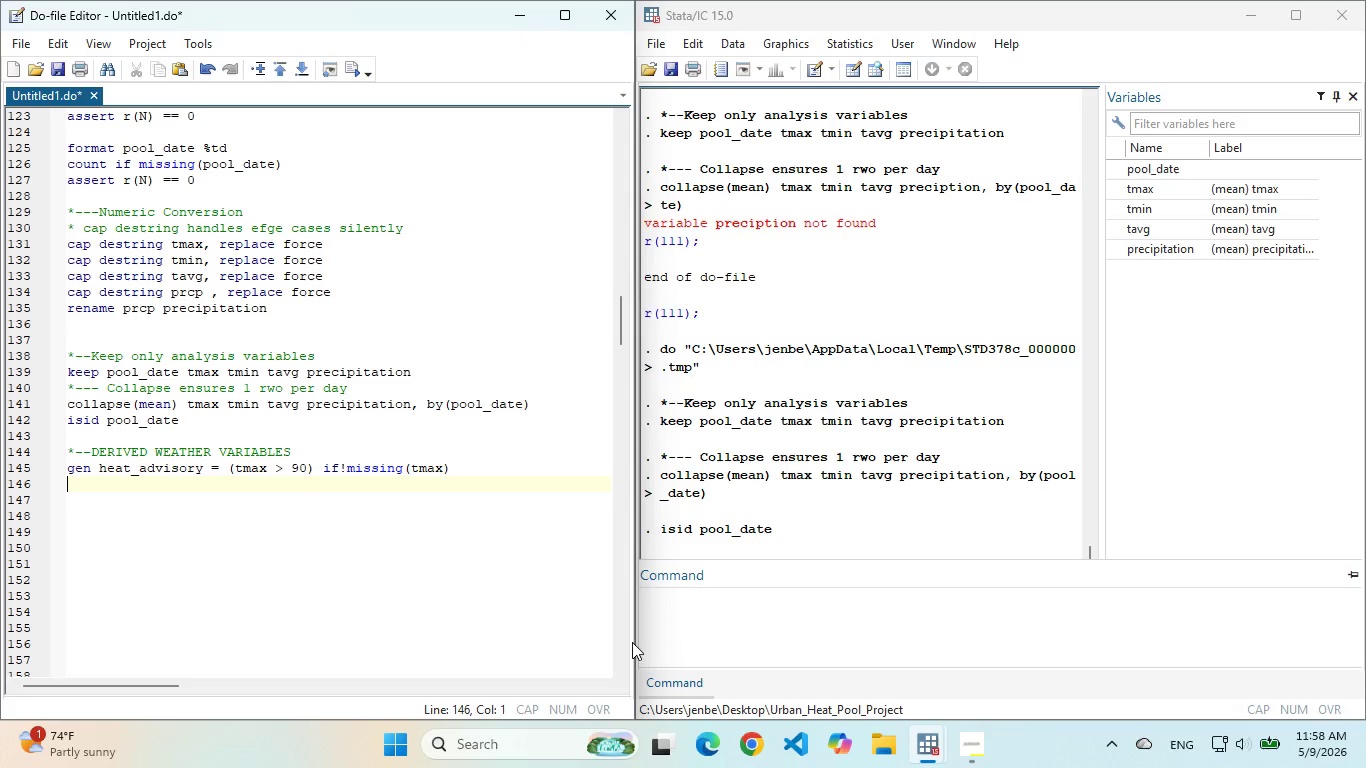 
type(gen temp_range = tmax - tmin)
 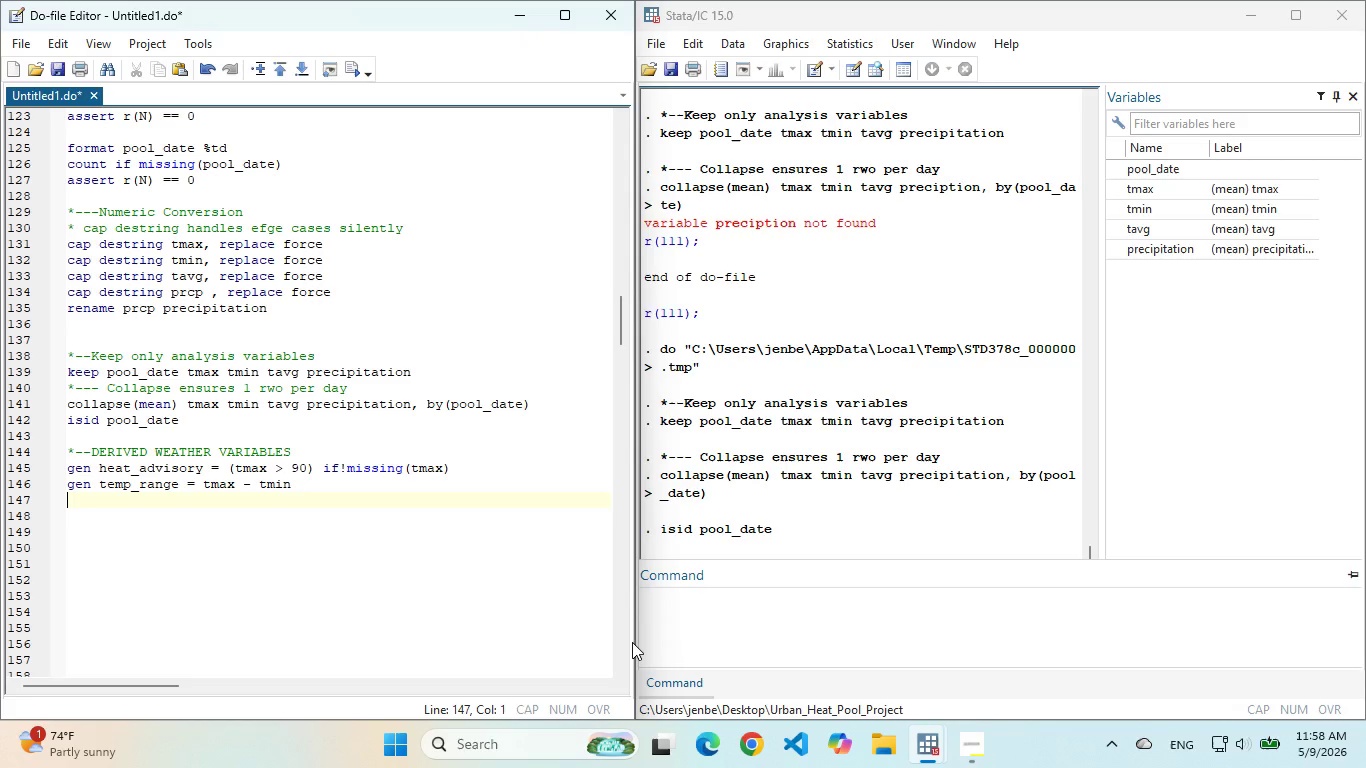 
 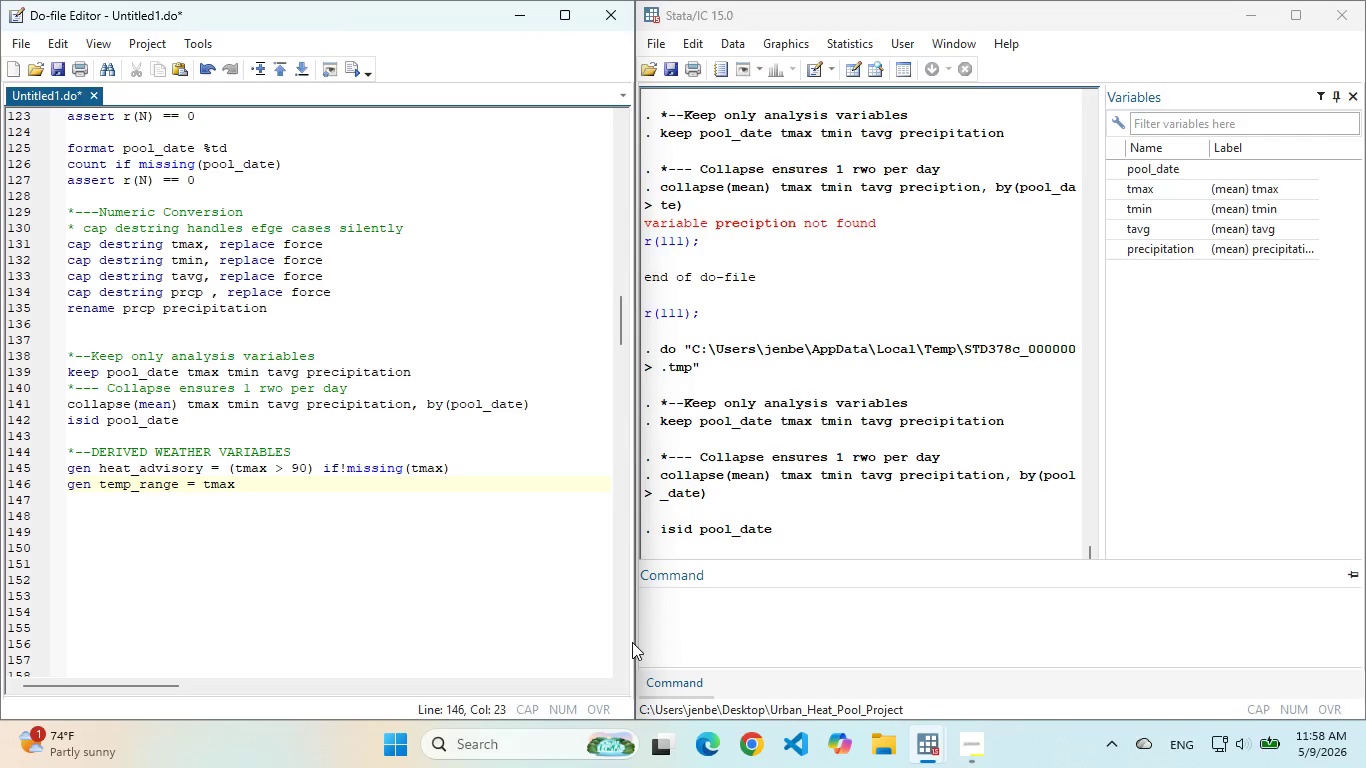 
key(Enter)
 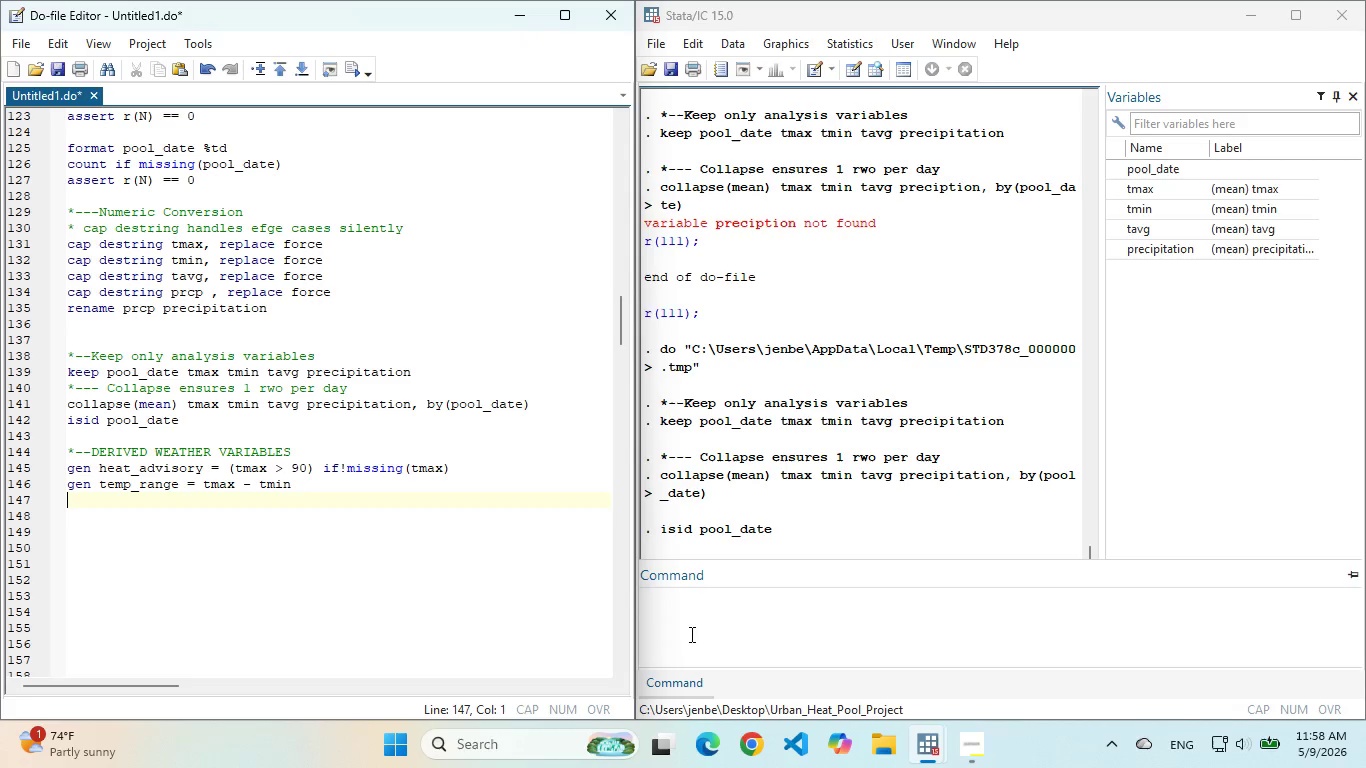 
left_click([379, 495])
 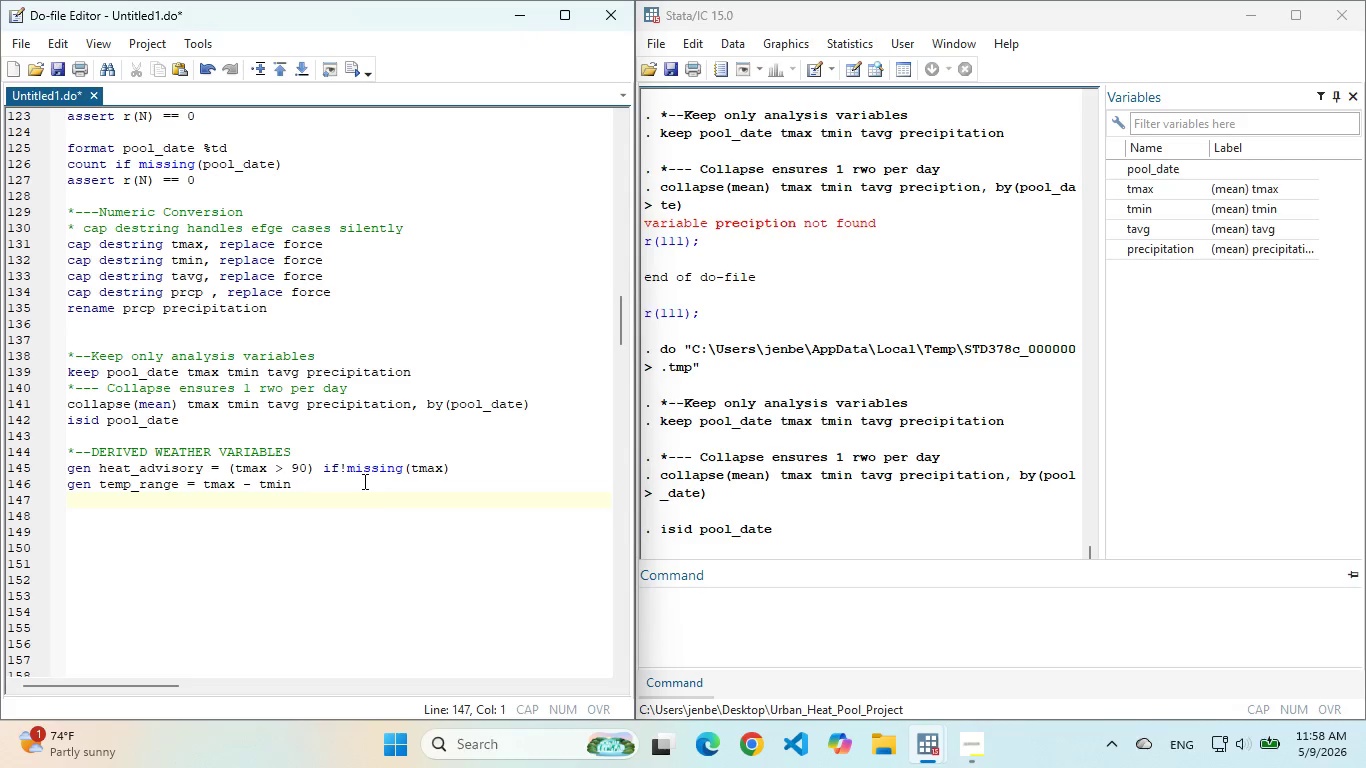 
left_click([363, 481])
 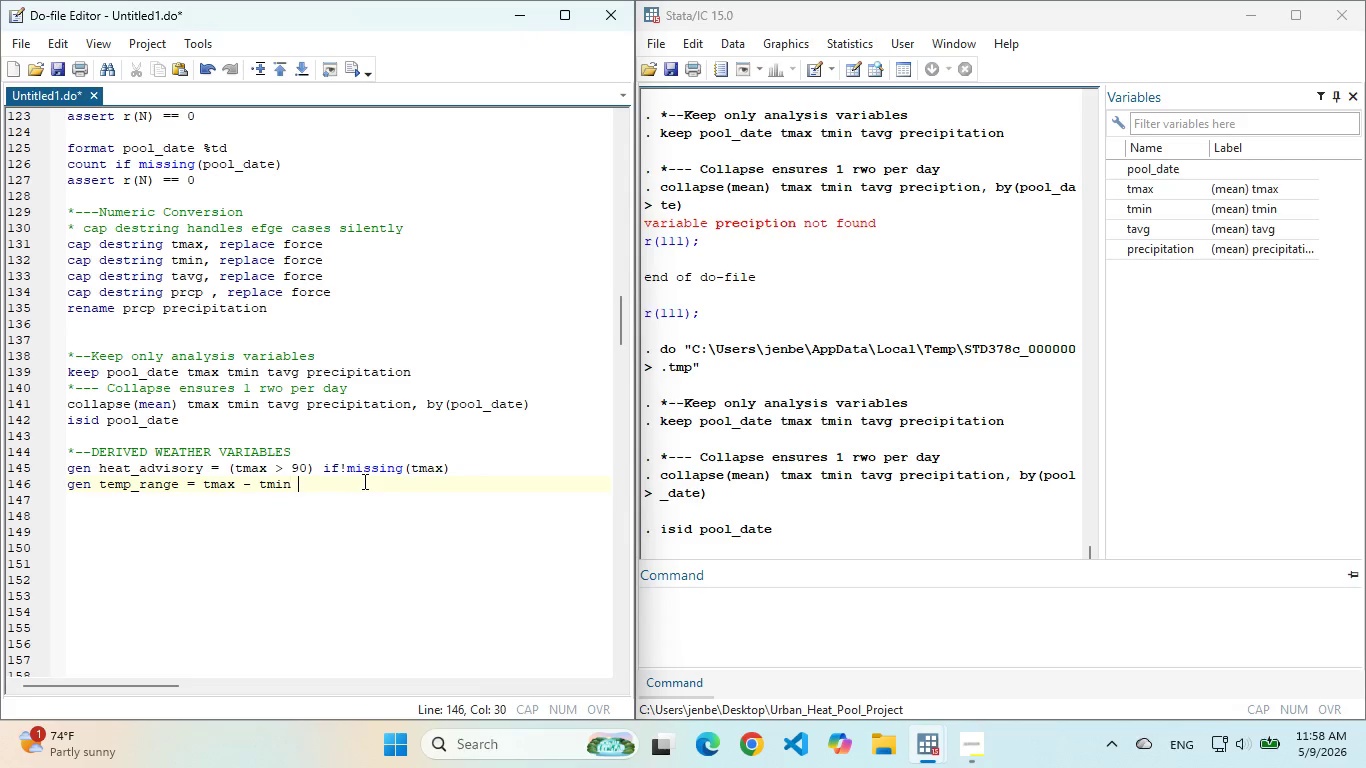 
type( //daily temperatature swing)
 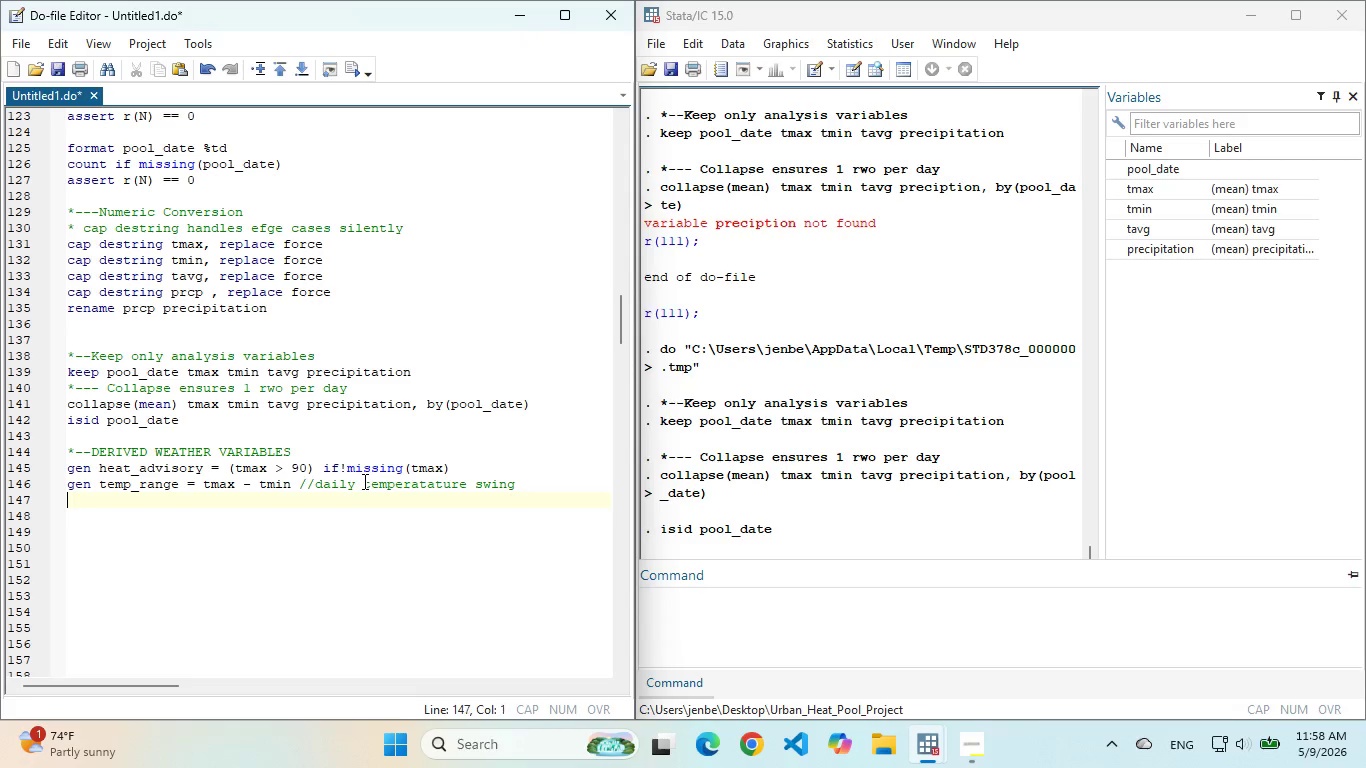 
key(Enter)
 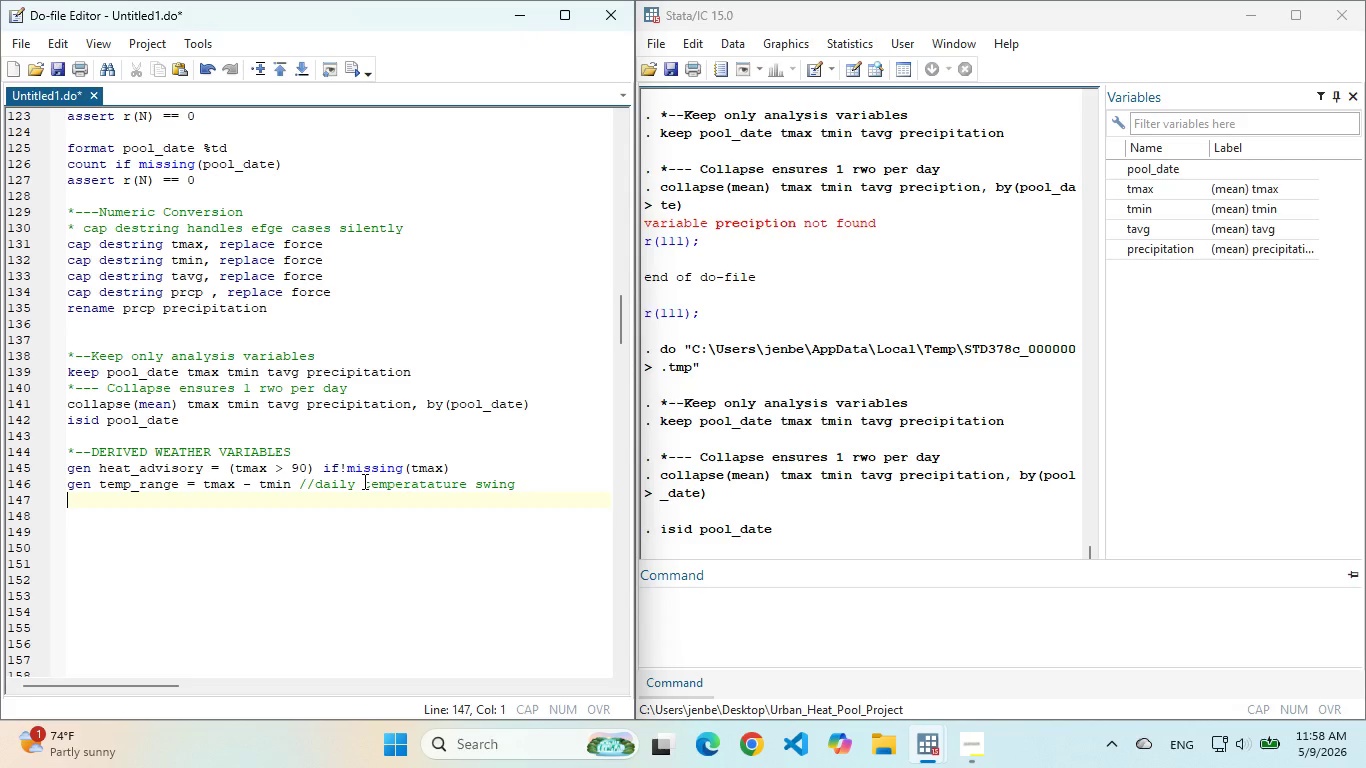 
type(gen hot-)
key(Backspace)
type(_day =(tmax >= 85) //)
 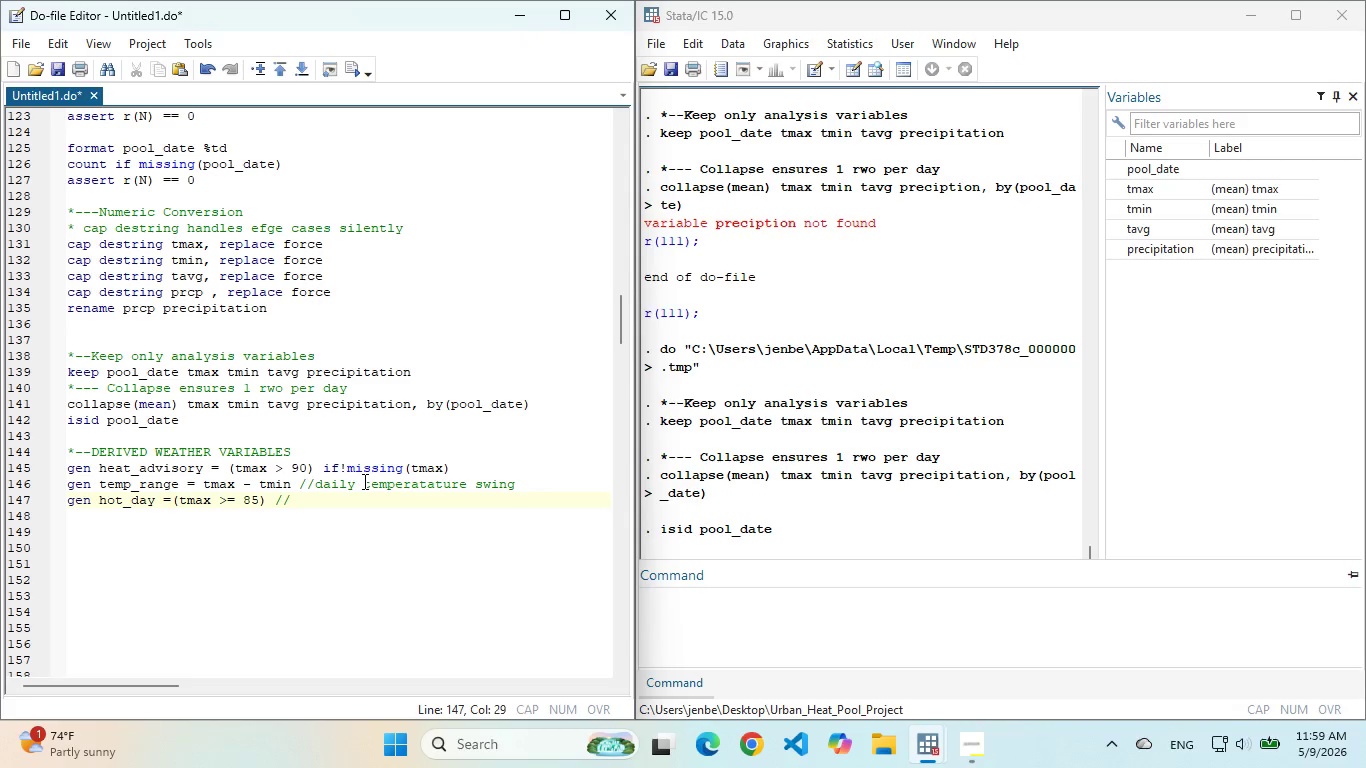 
wait(6.62)
 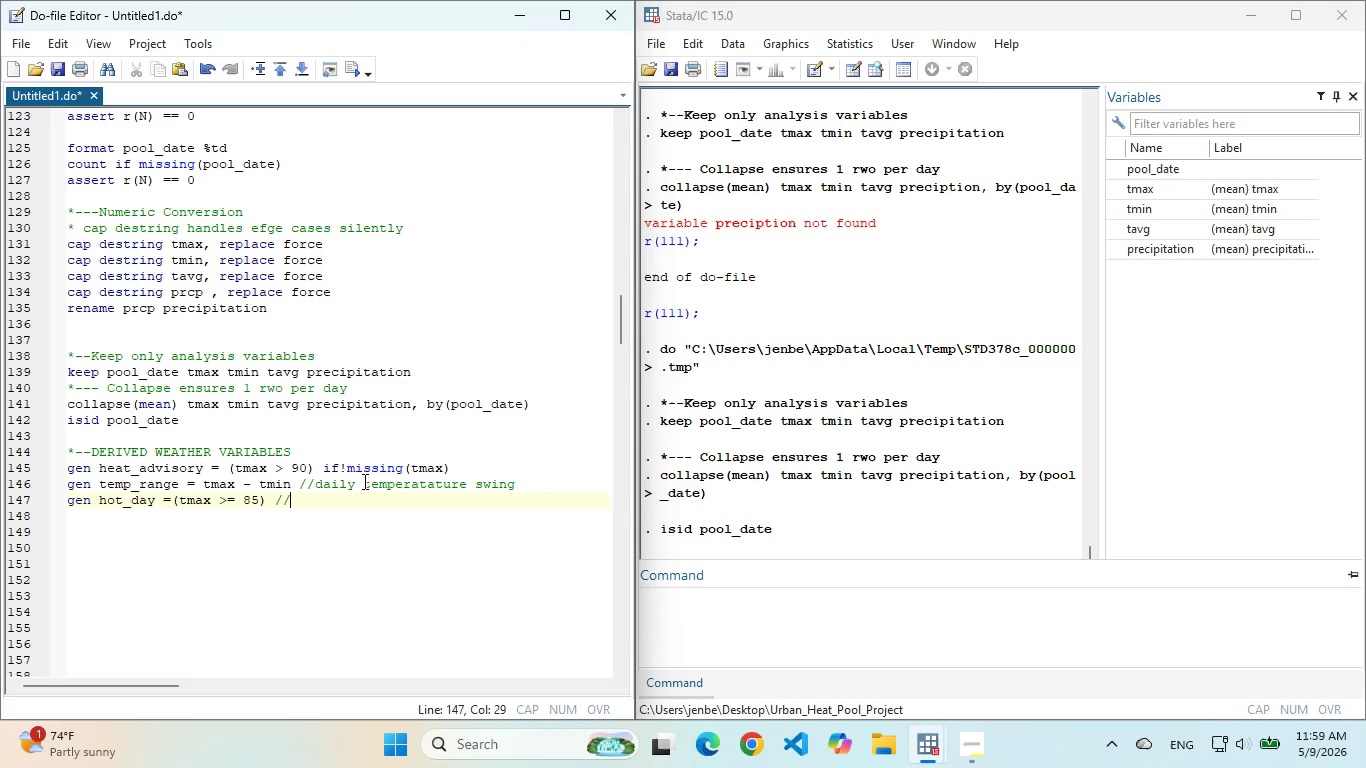 
type(broader warm thershold)
 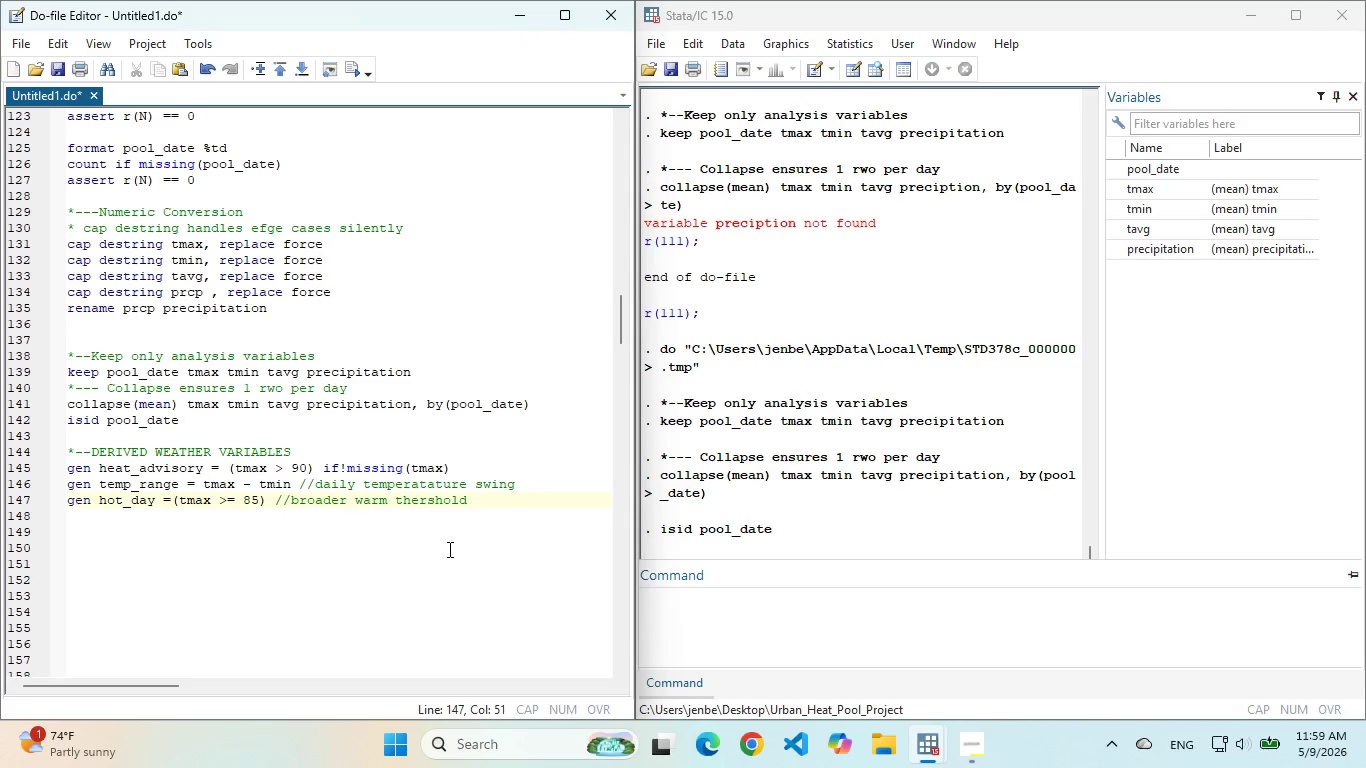 
wait(6.64)
 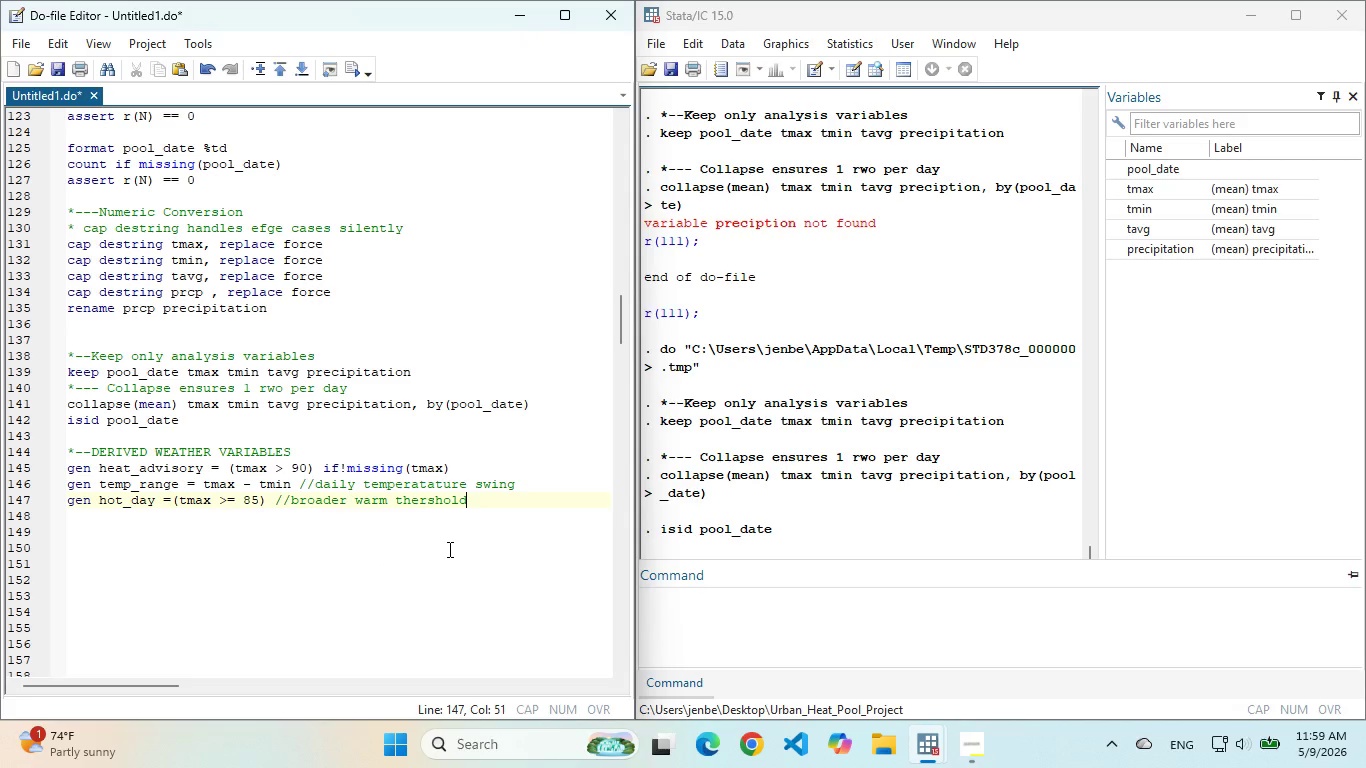 
left_click_drag(start_coordinate=[272, 539], to_coordinate=[45, 470])
 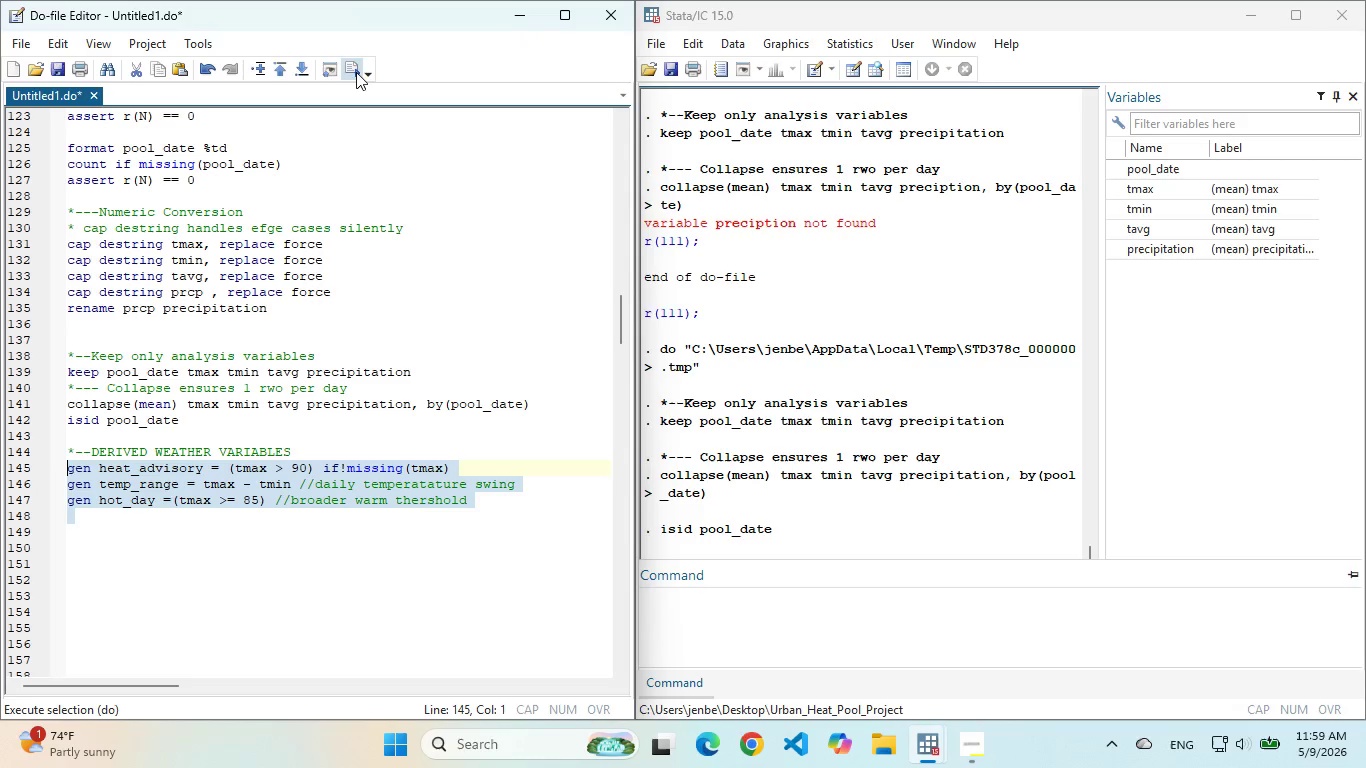 
left_click([355, 72])
 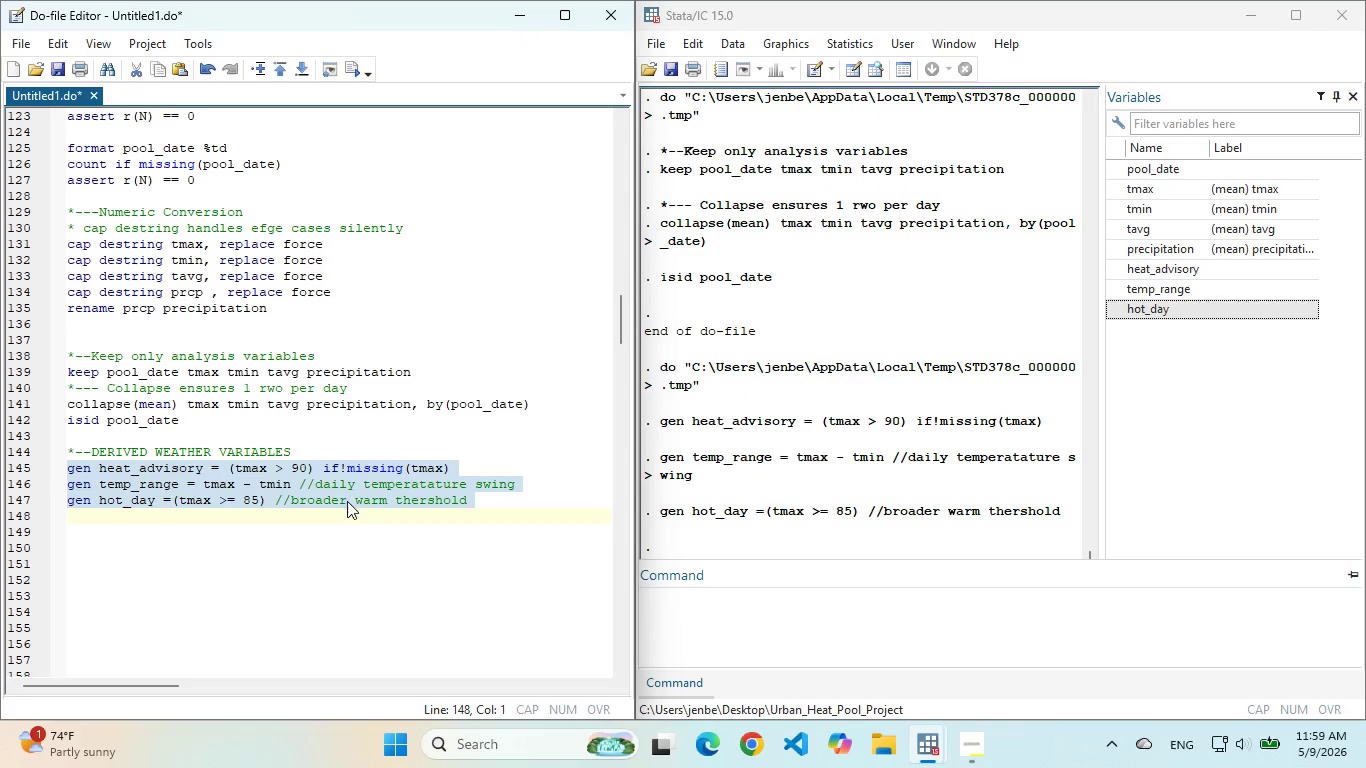 
left_click([321, 509])
 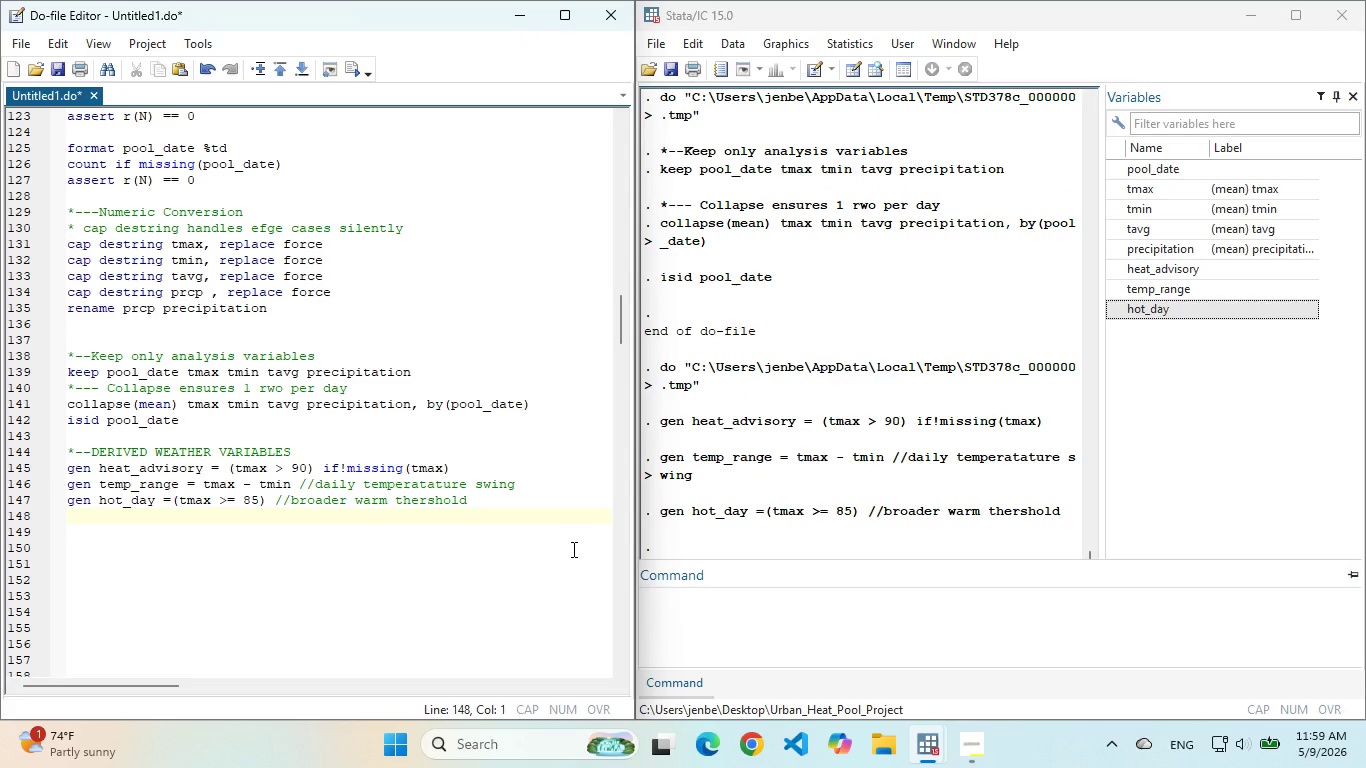 
hold_key(key=Enter, duration=1.17)
 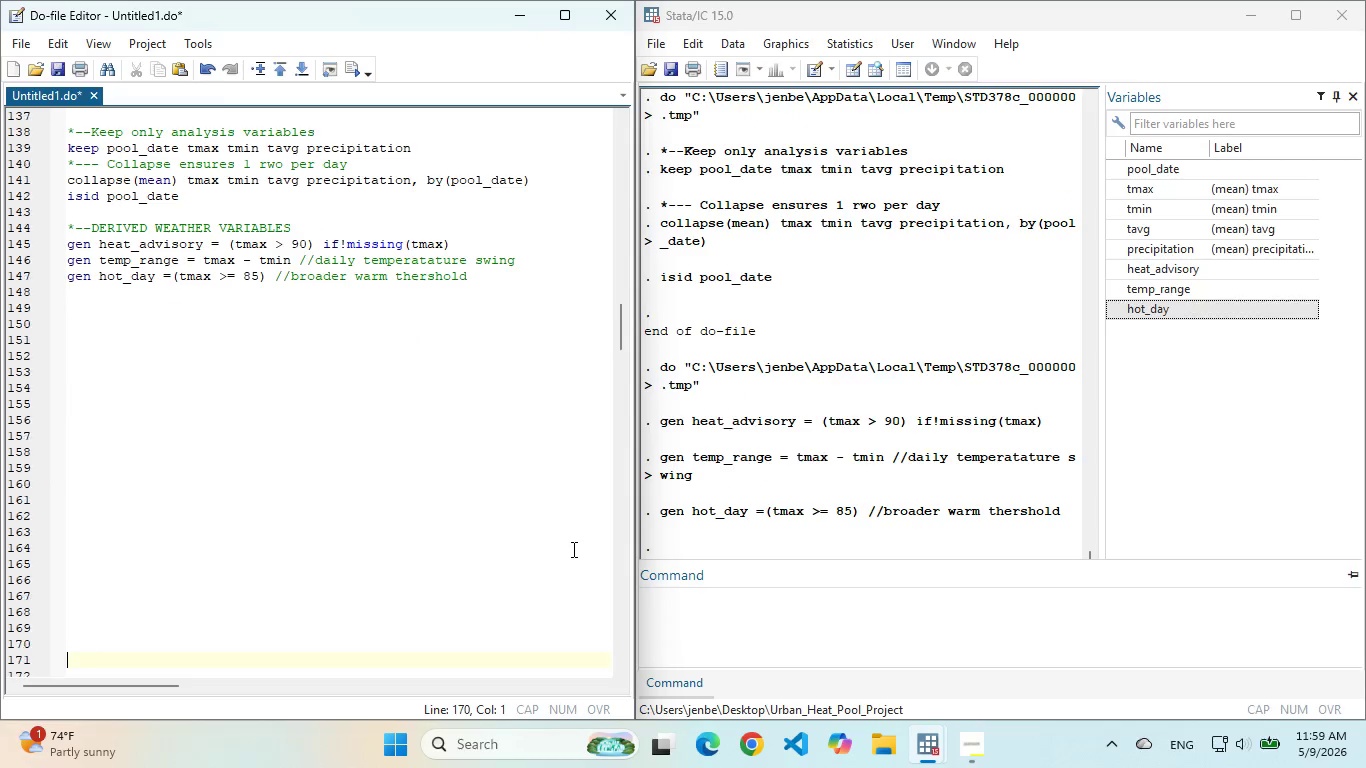 
key(Enter)
 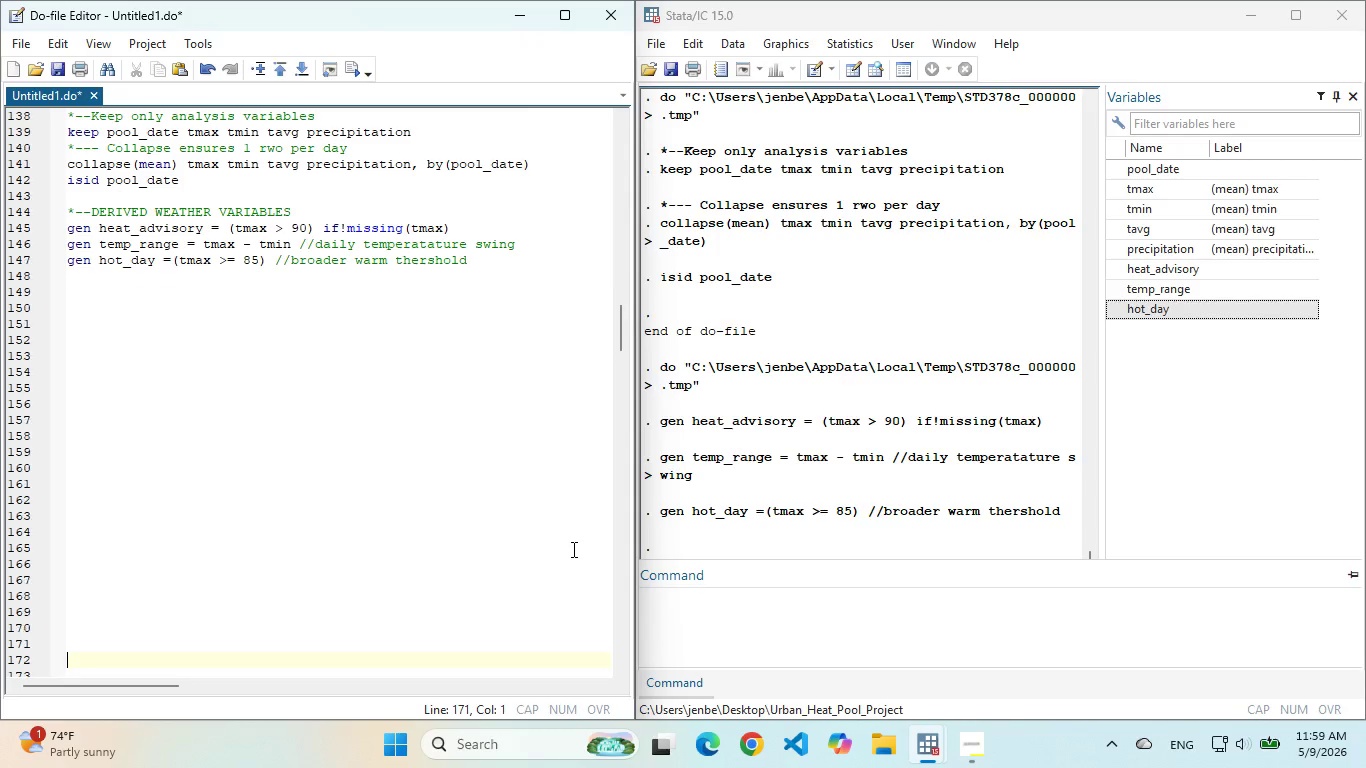 
key(Enter)
 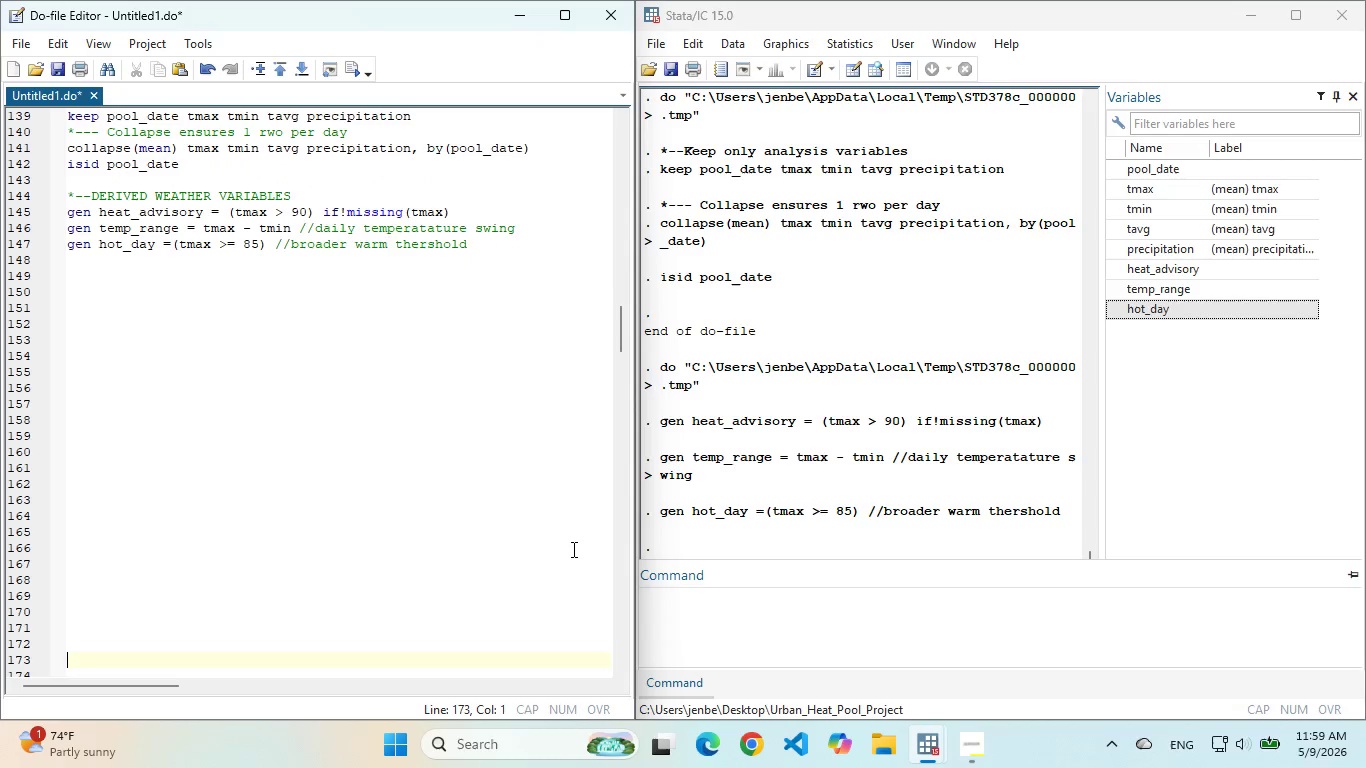 
key(Enter)
 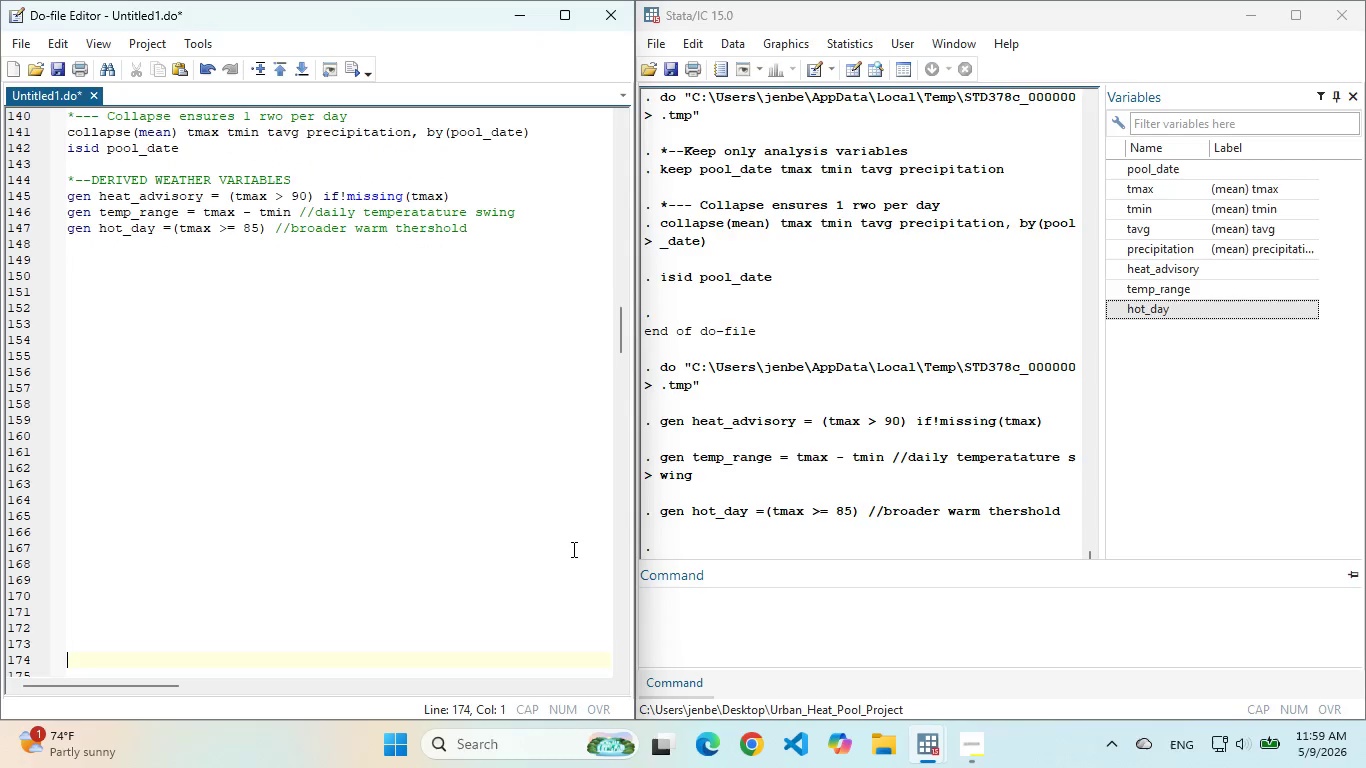 
key(Enter)
 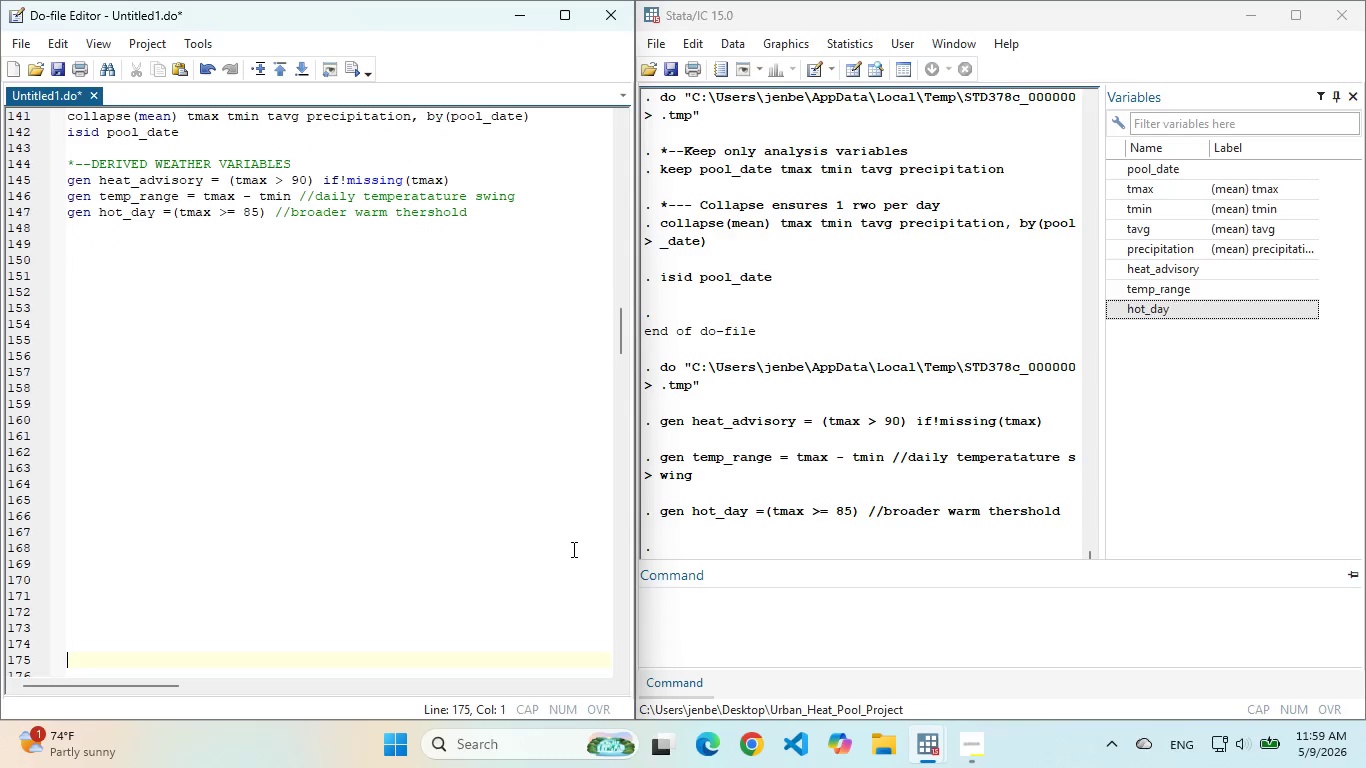 
key(Enter)
 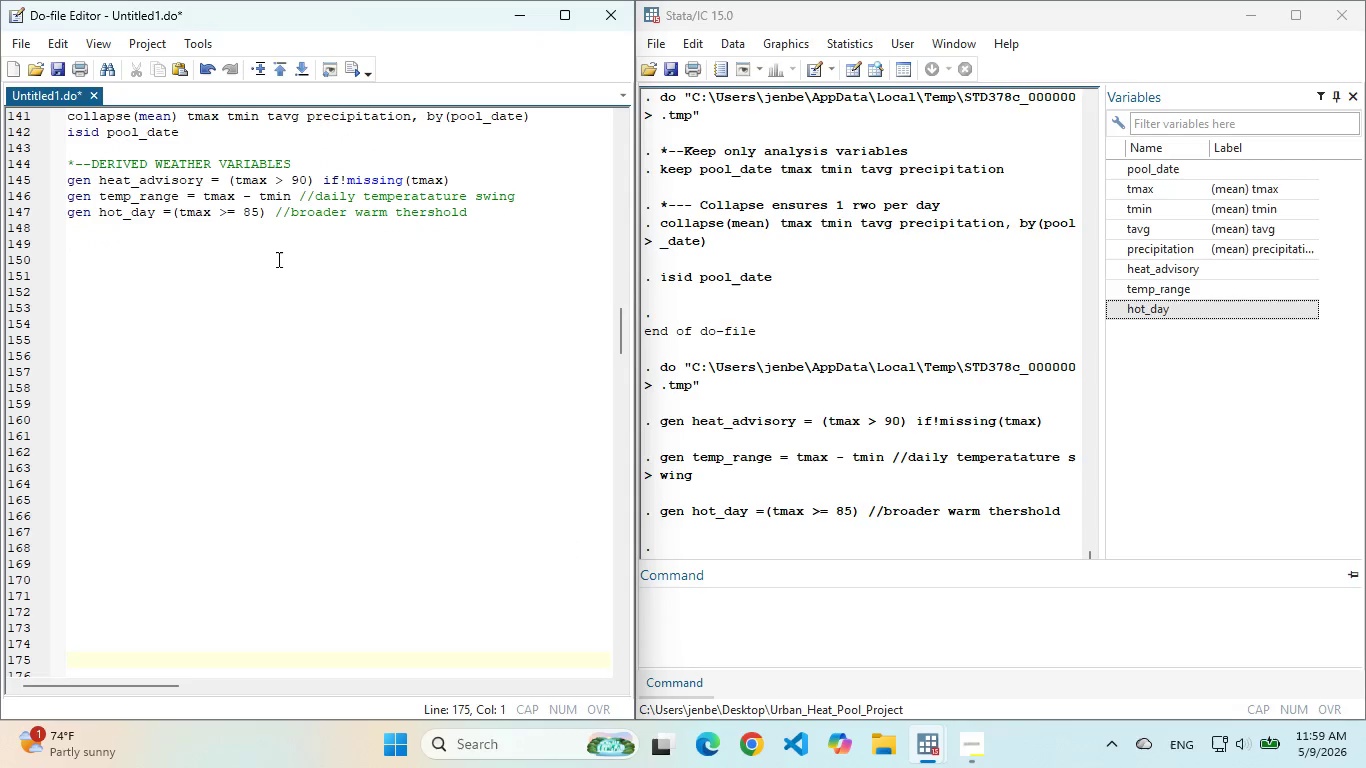 
left_click([268, 243])
 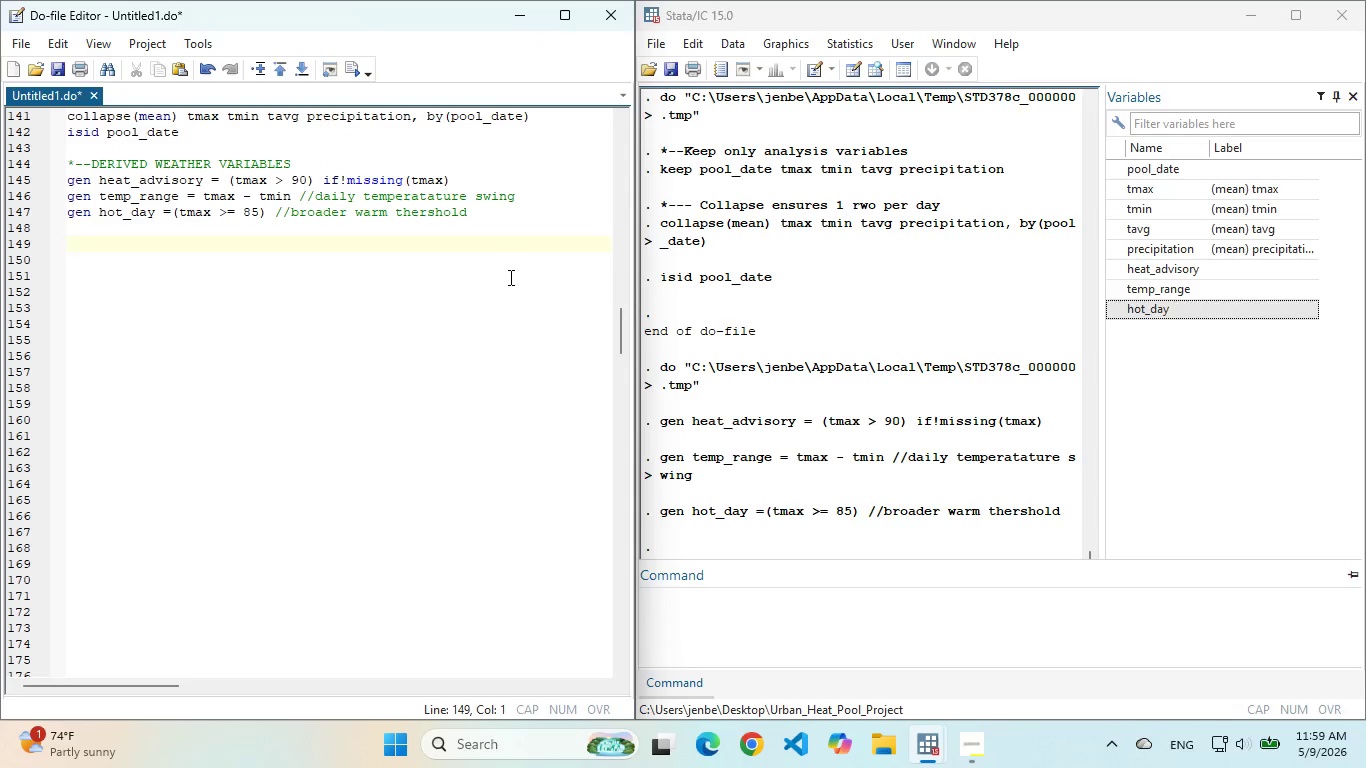 
key(Enter)
 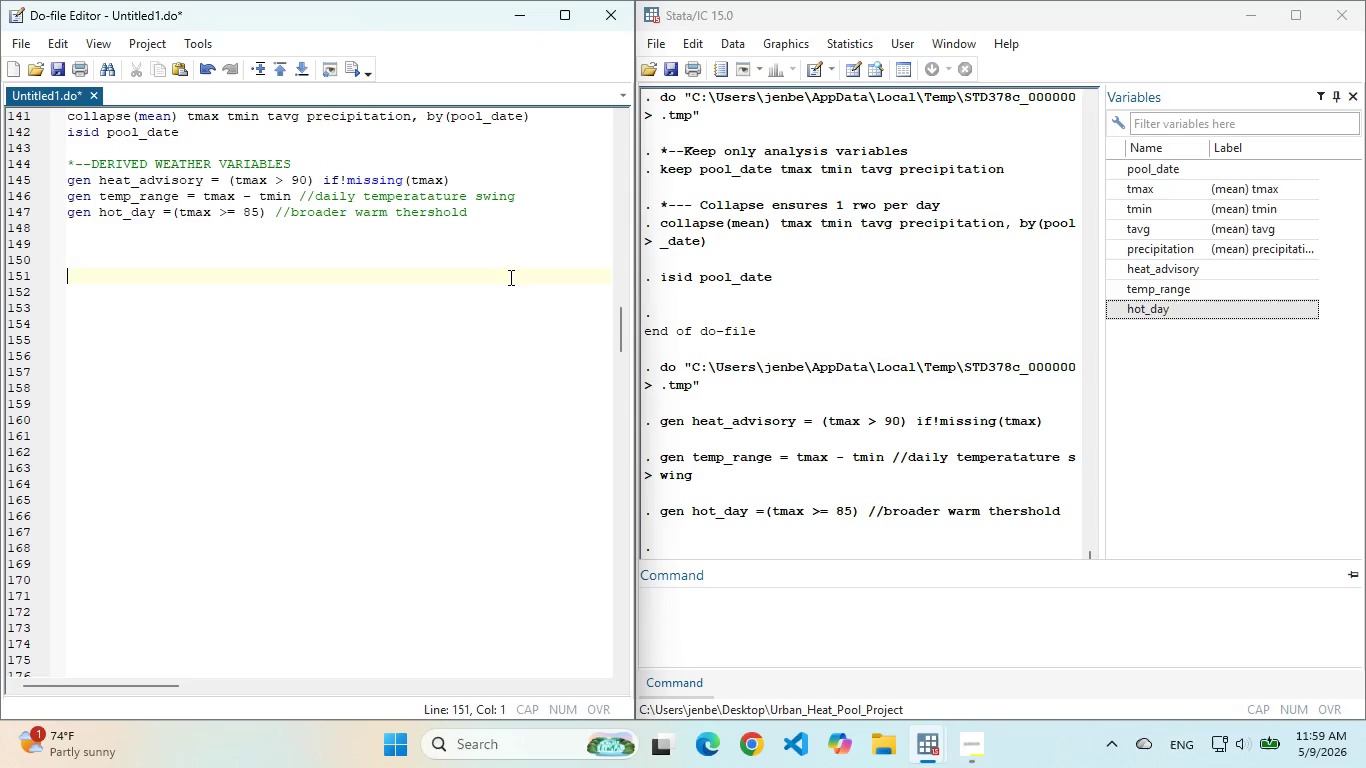 
hold_key(key=Enter, duration=1.51)
 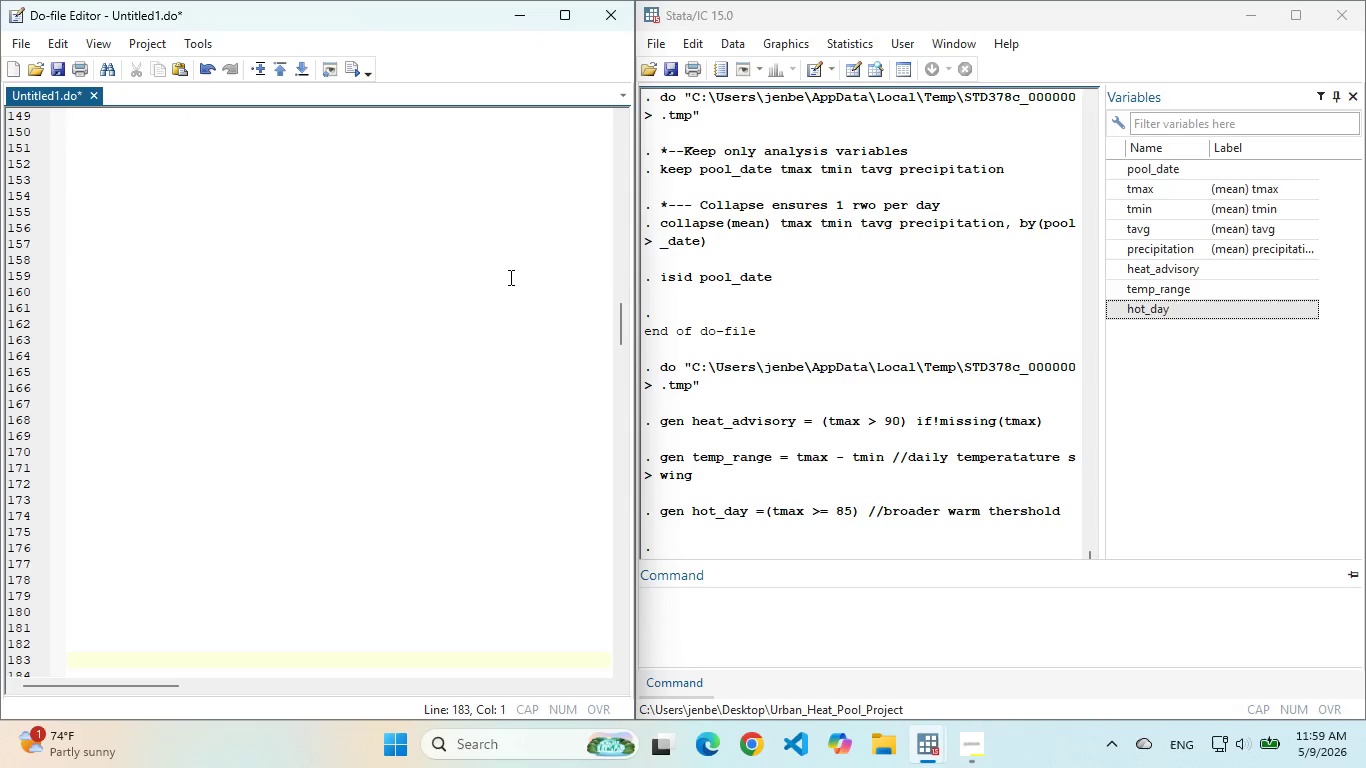 
key(Backspace)
 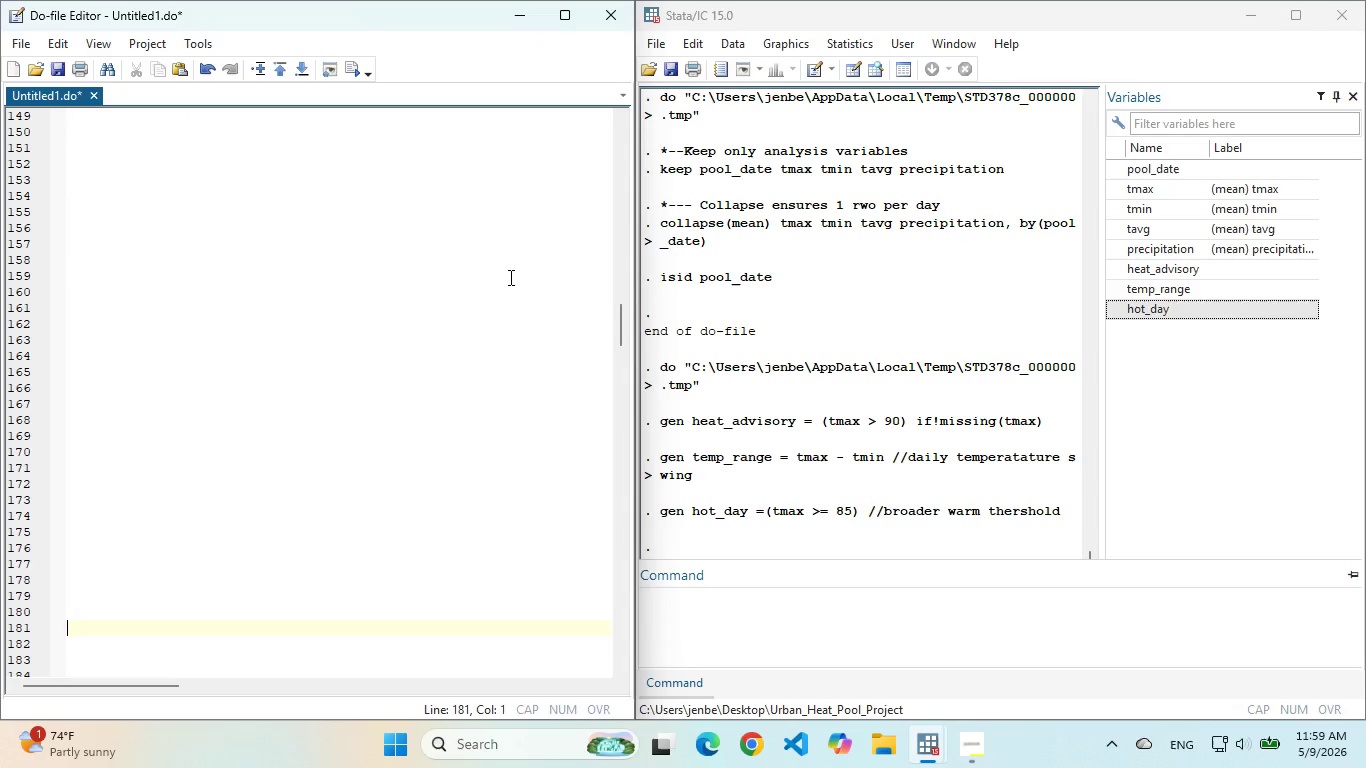 
hold_key(key=Backspace, duration=0.53)
 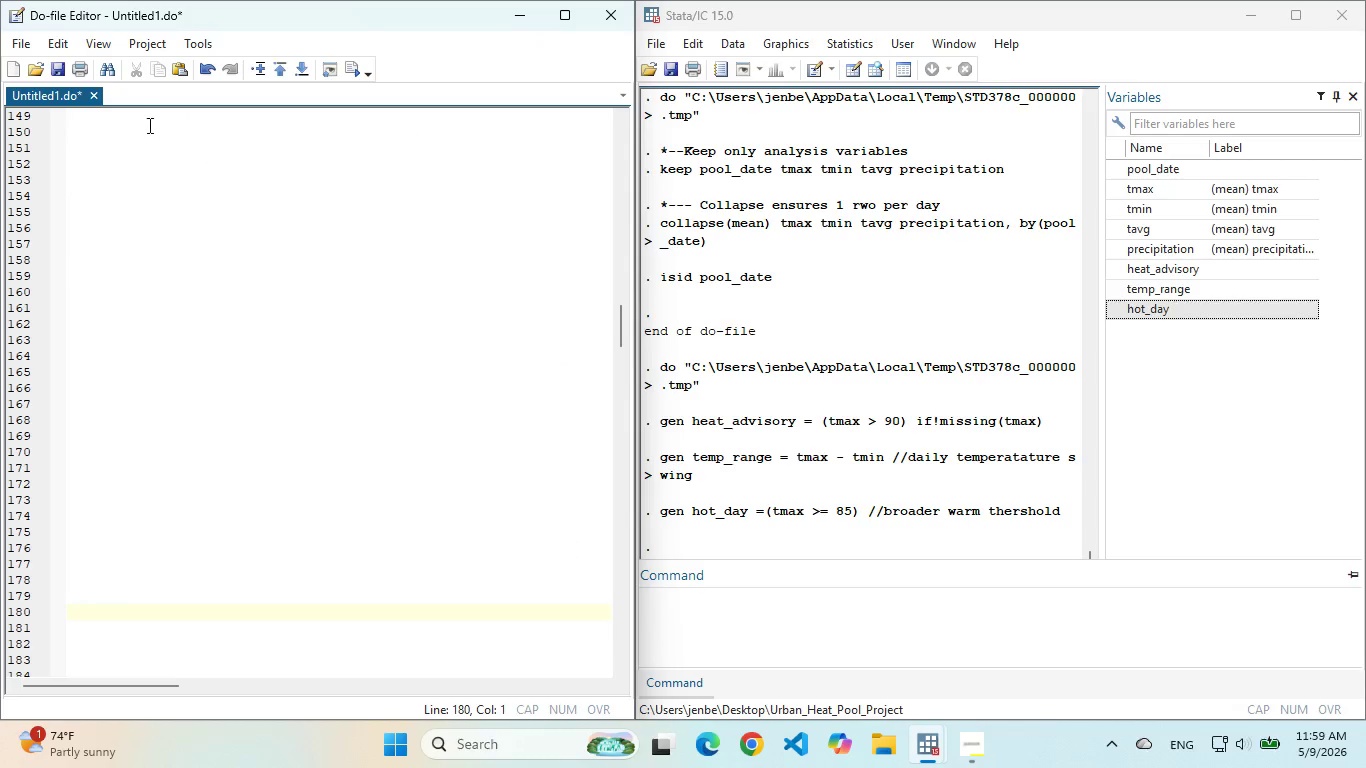 
left_click([148, 124])
 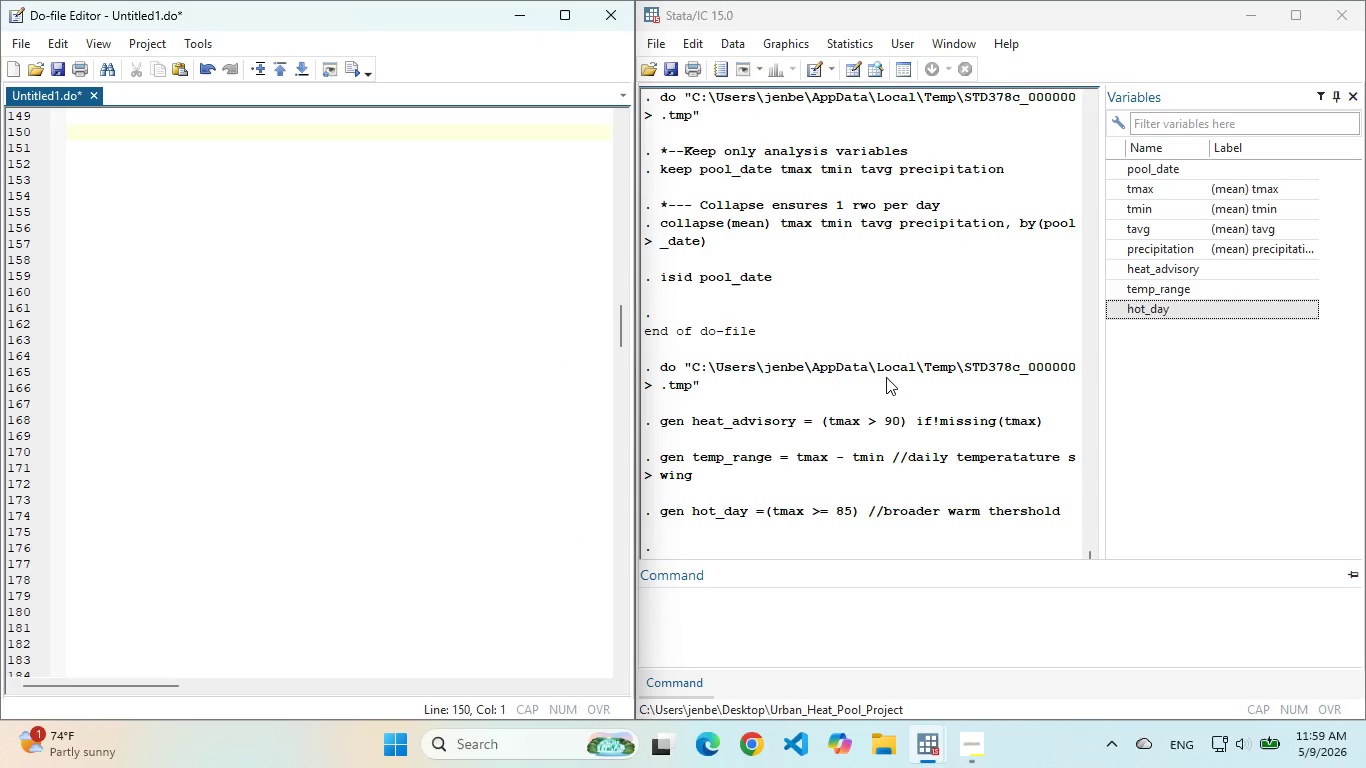 
key(Backspace)
 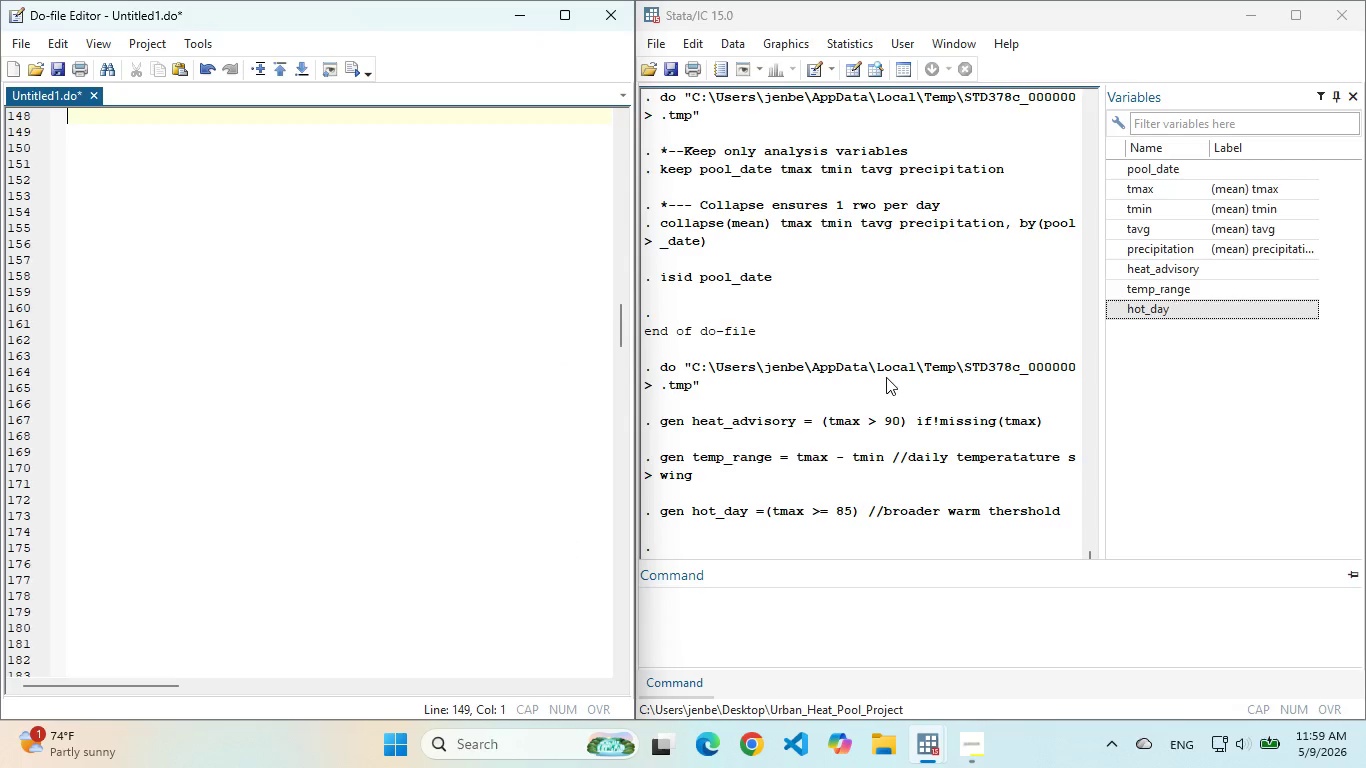 
key(Backspace)
 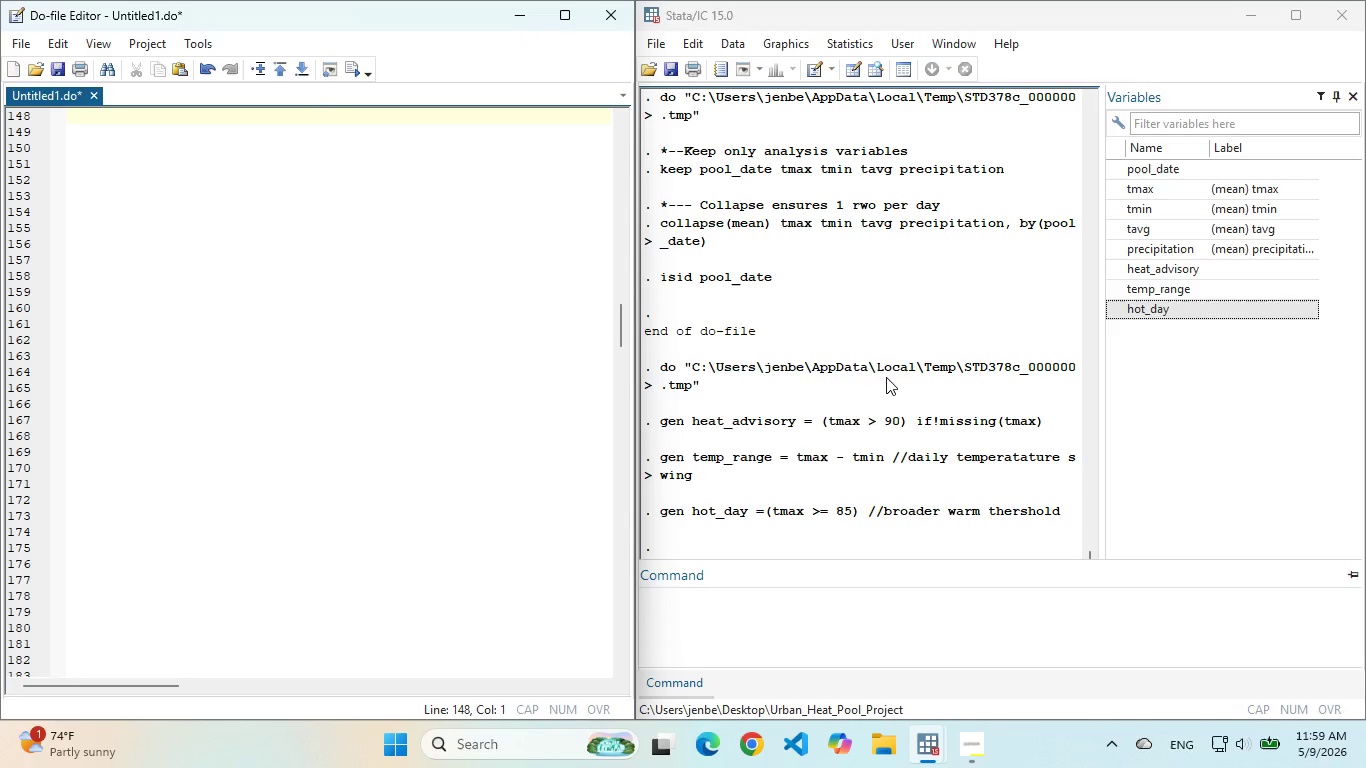 
scroll: coordinate [407, 347], scroll_direction: up, amount: 4.0
 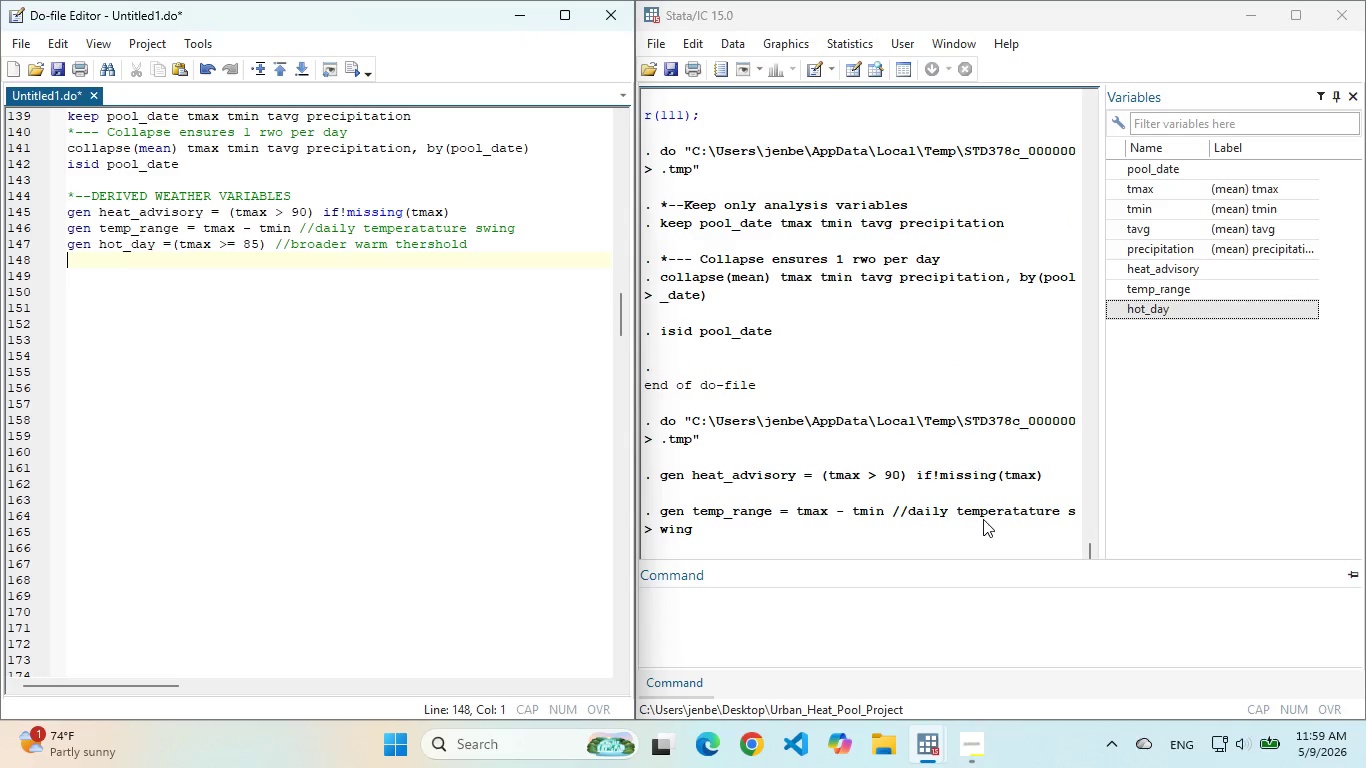 
key(Enter)
 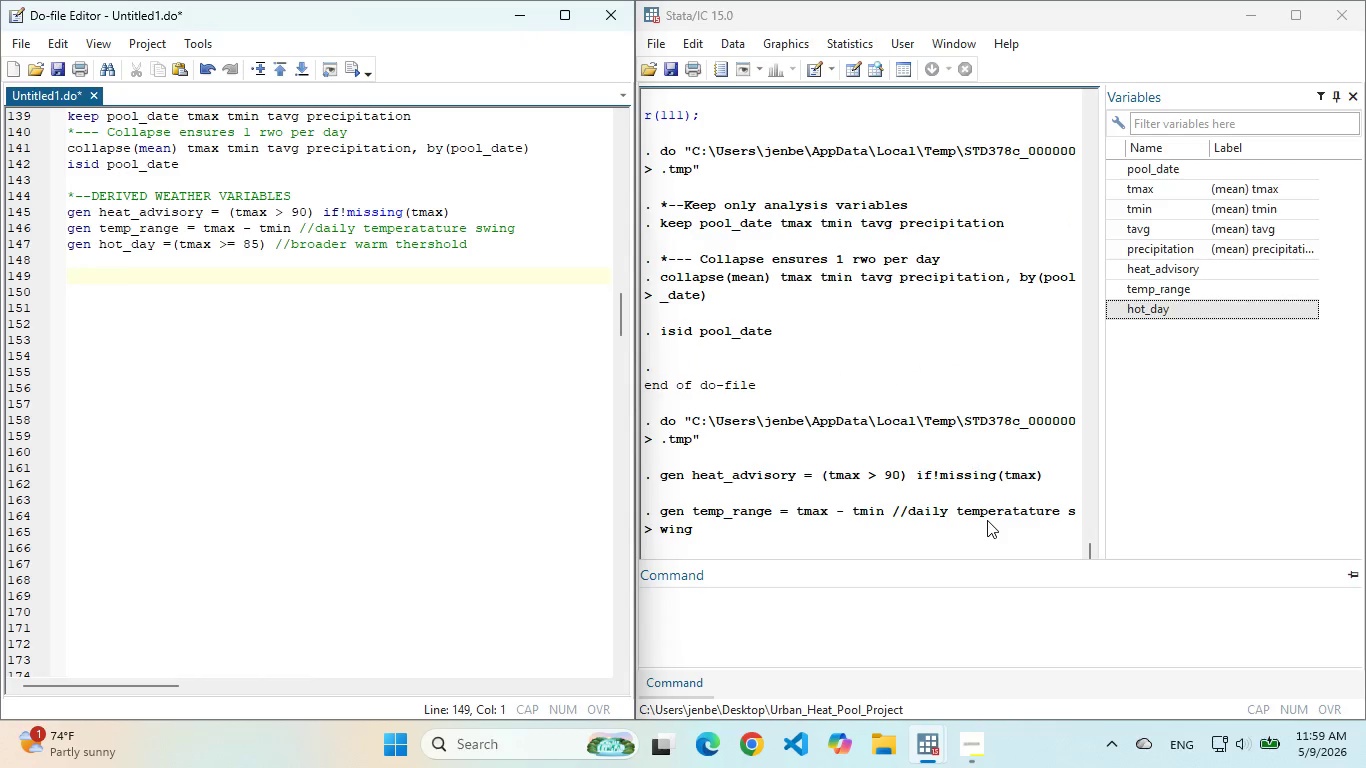 
type(* ---Variable labels )
 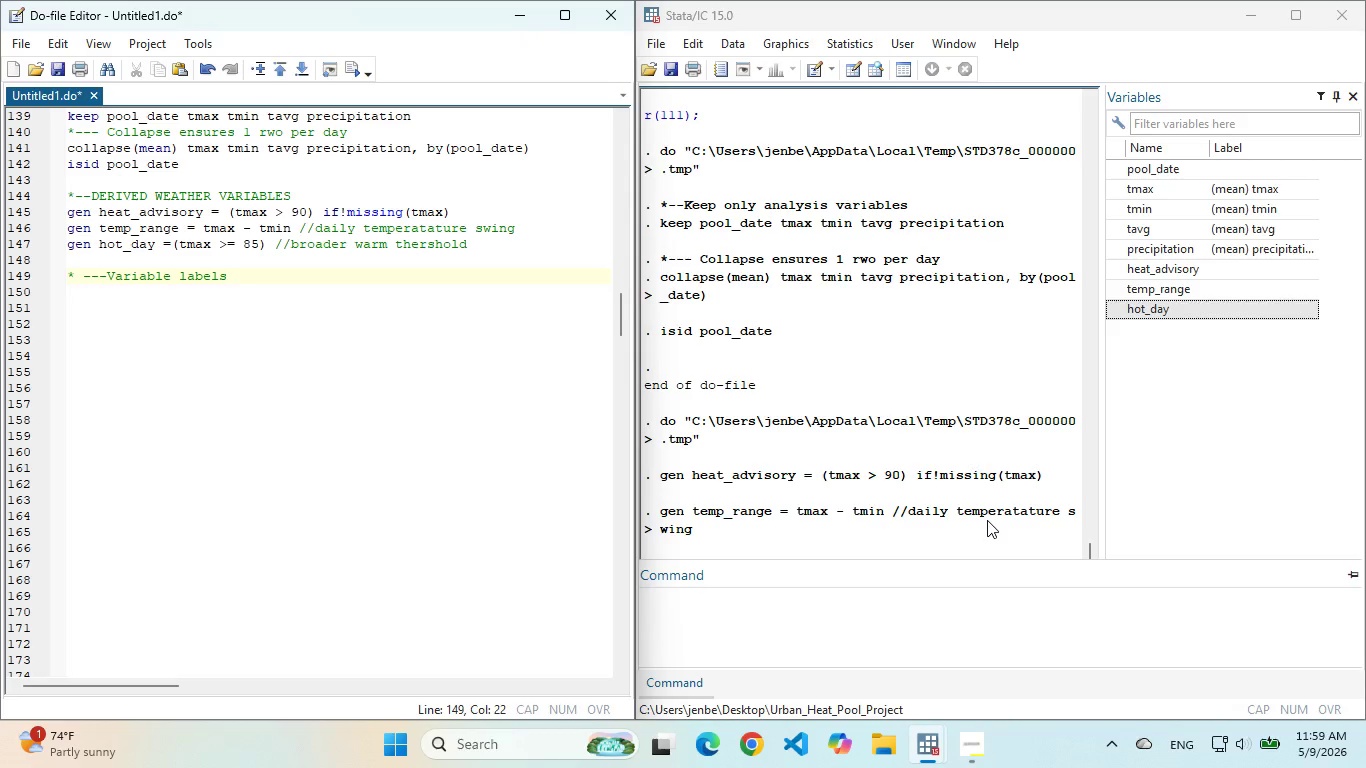 
key(Enter)
 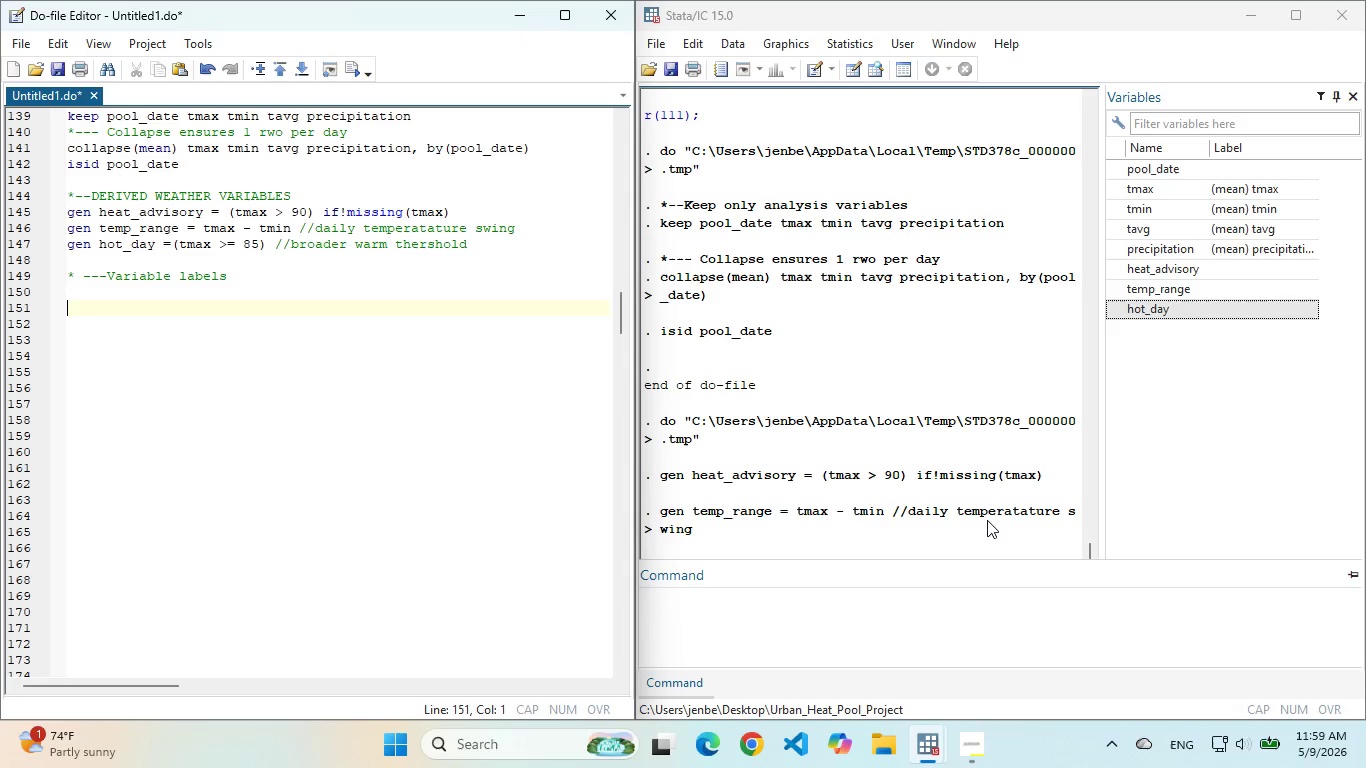 
key(Enter)
 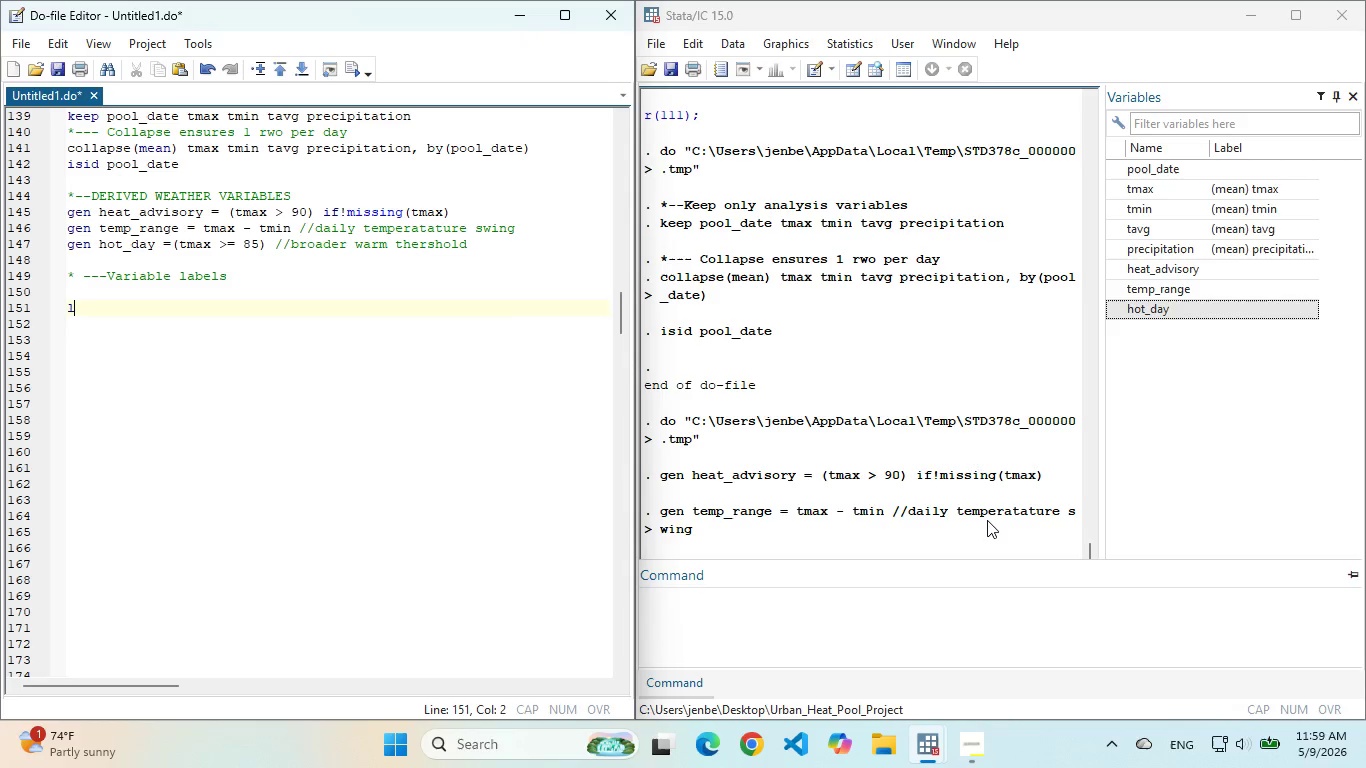 
type(label variable pool_date)
 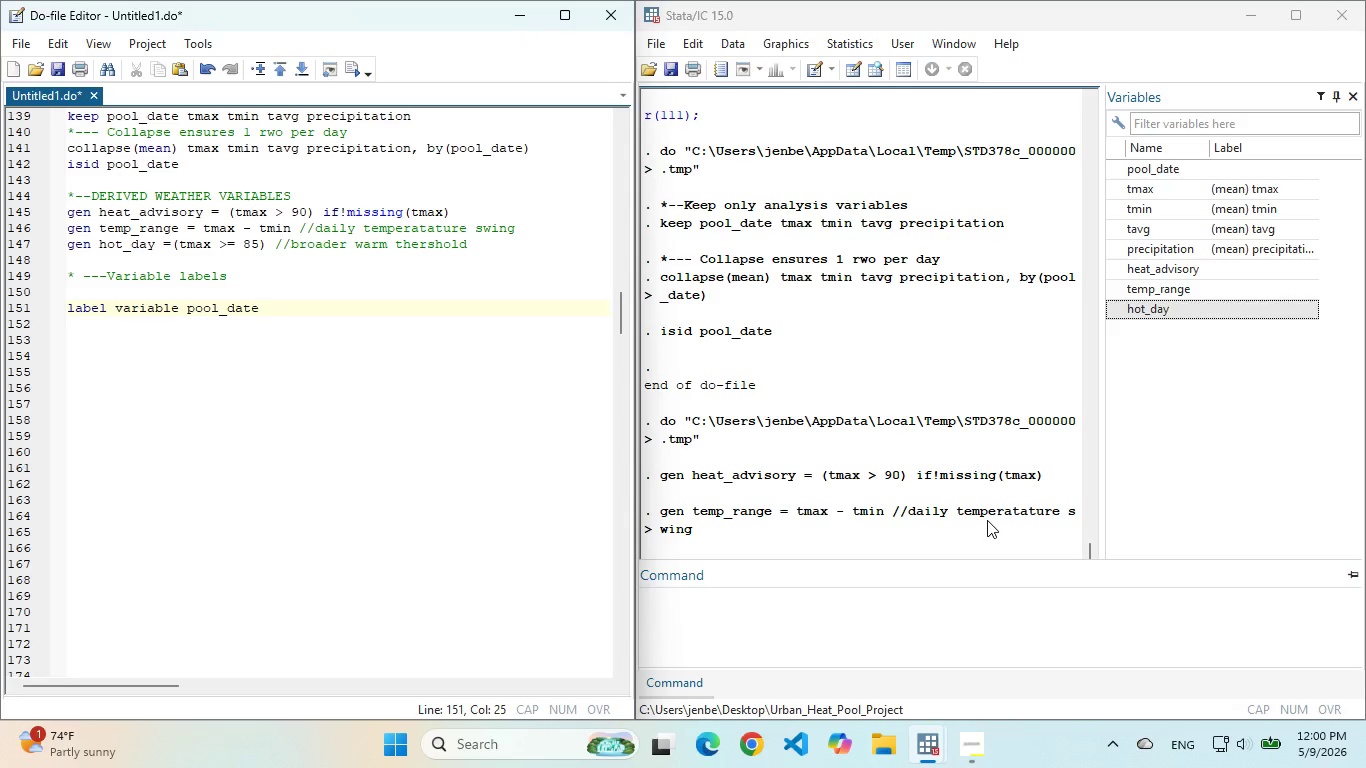 
key(Space)
 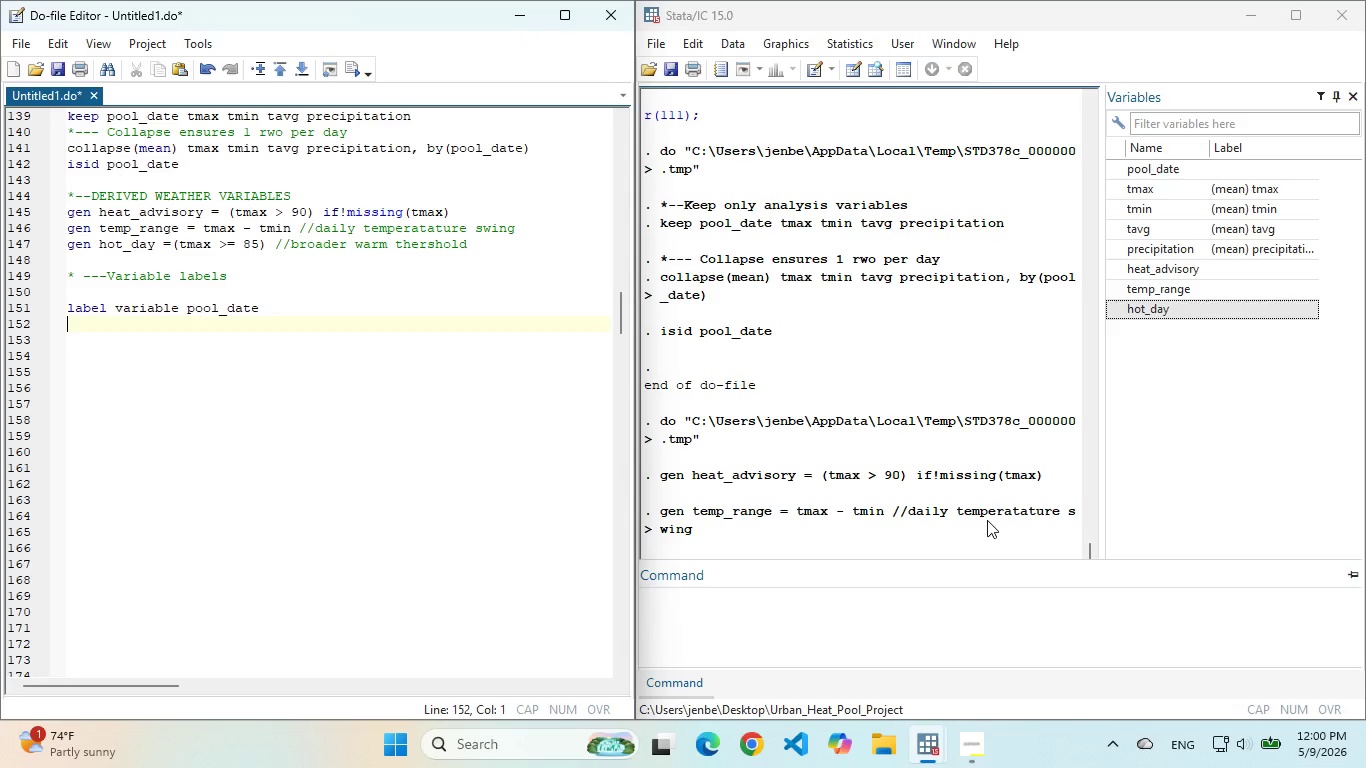 
key(Enter)
 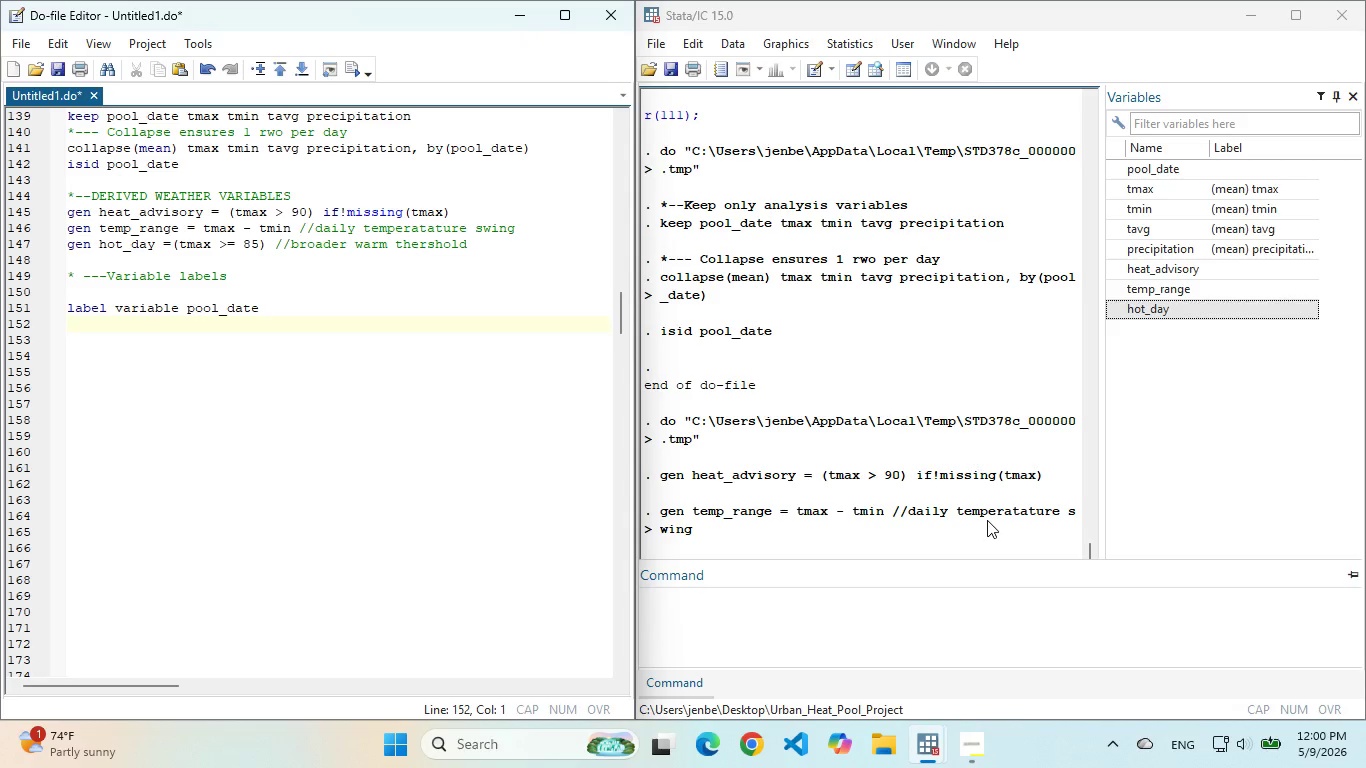 